 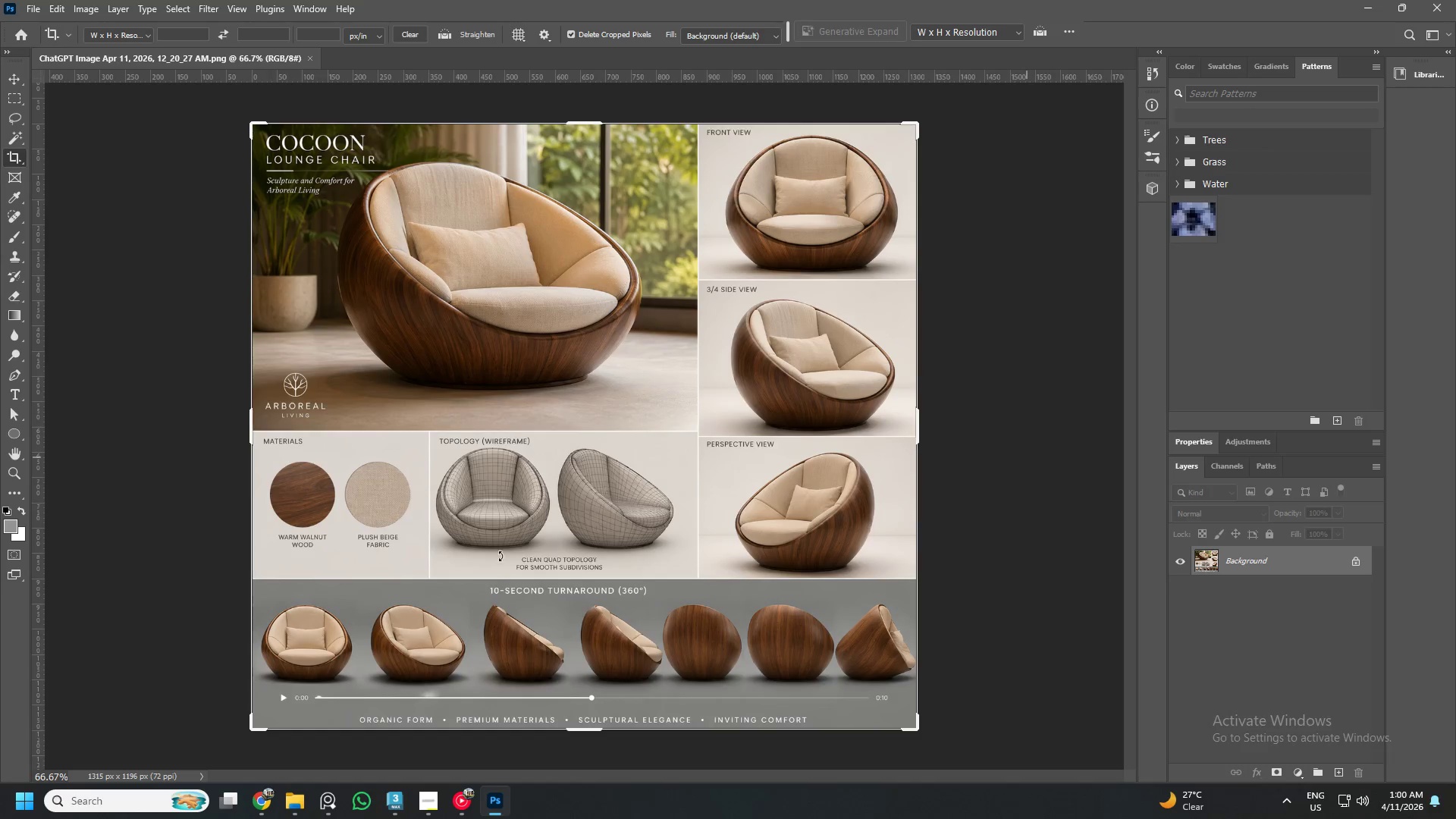 
left_click_drag(start_coordinate=[578, 124], to_coordinate=[594, 350])
 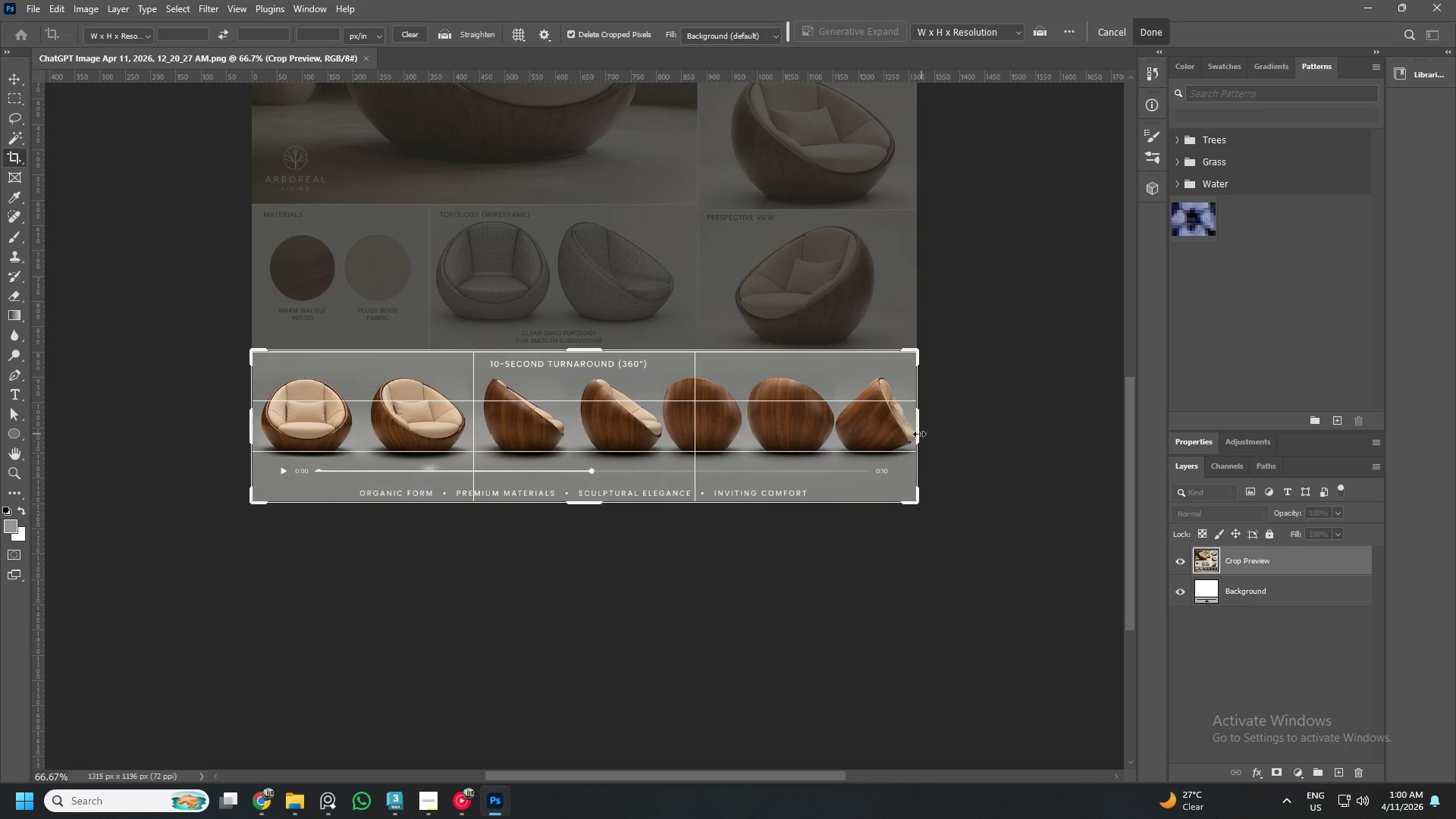 
left_click_drag(start_coordinate=[917, 433], to_coordinate=[750, 435])
 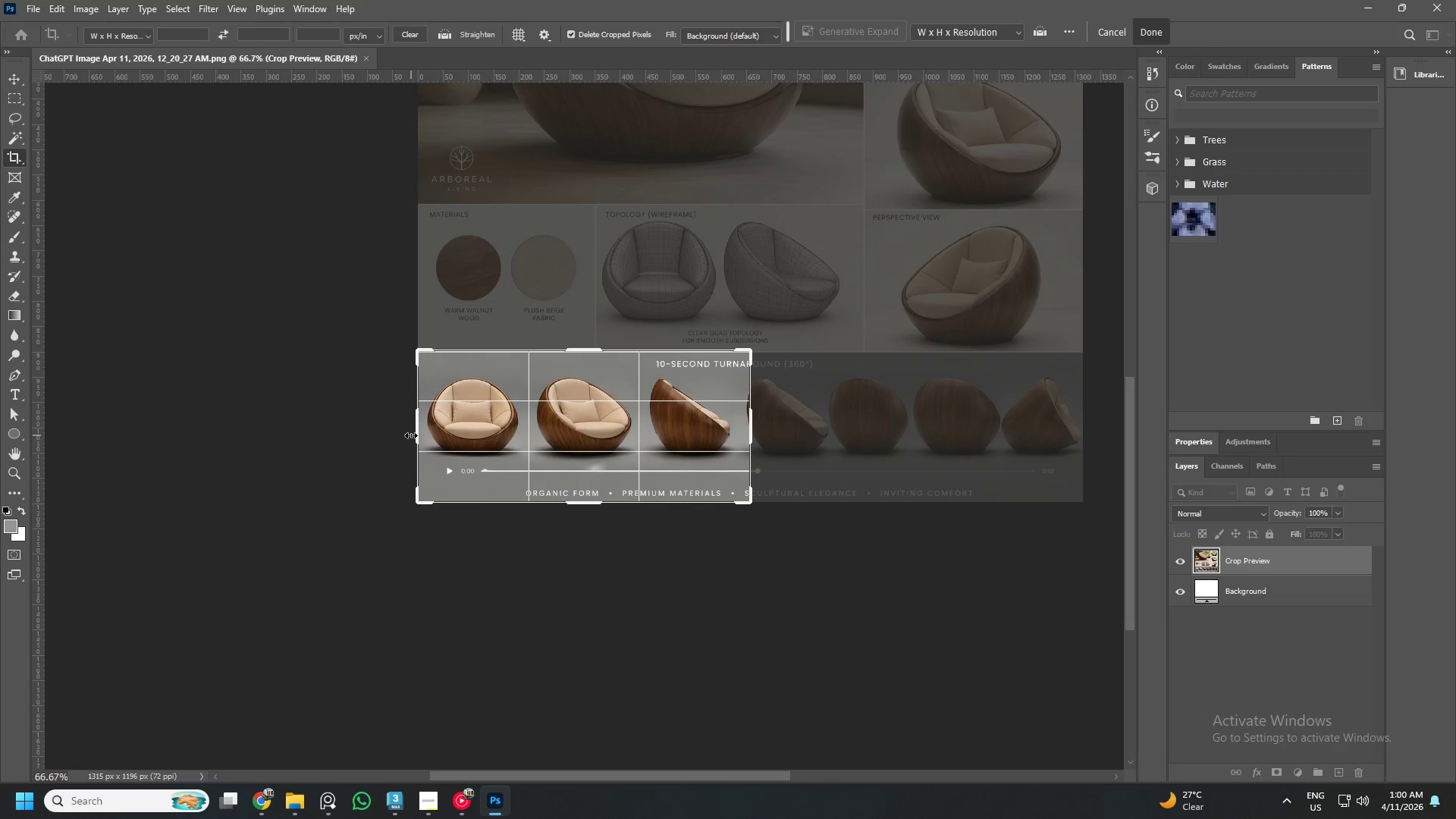 
left_click_drag(start_coordinate=[413, 433], to_coordinate=[519, 453])
 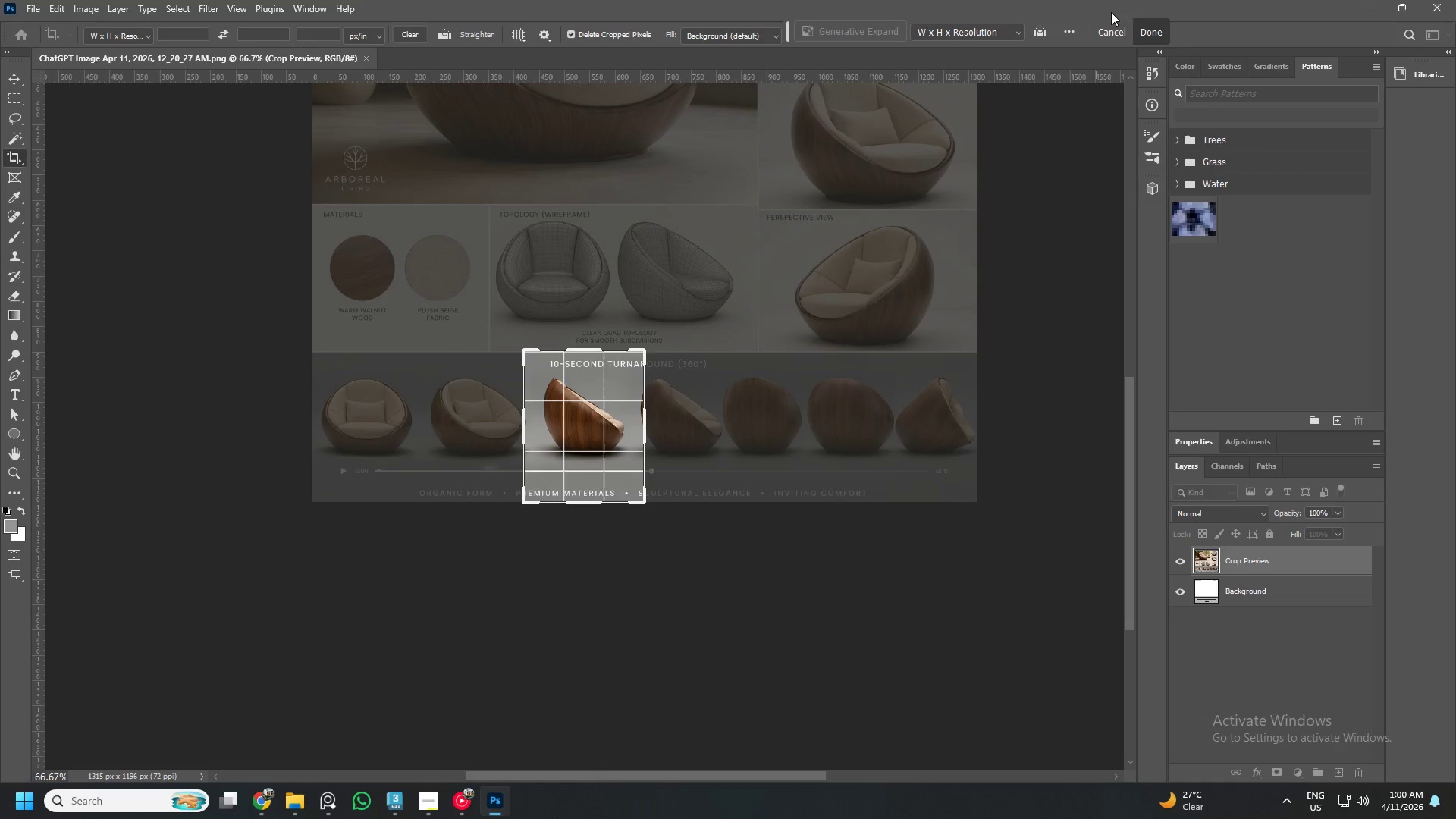 
left_click([1144, 29])
 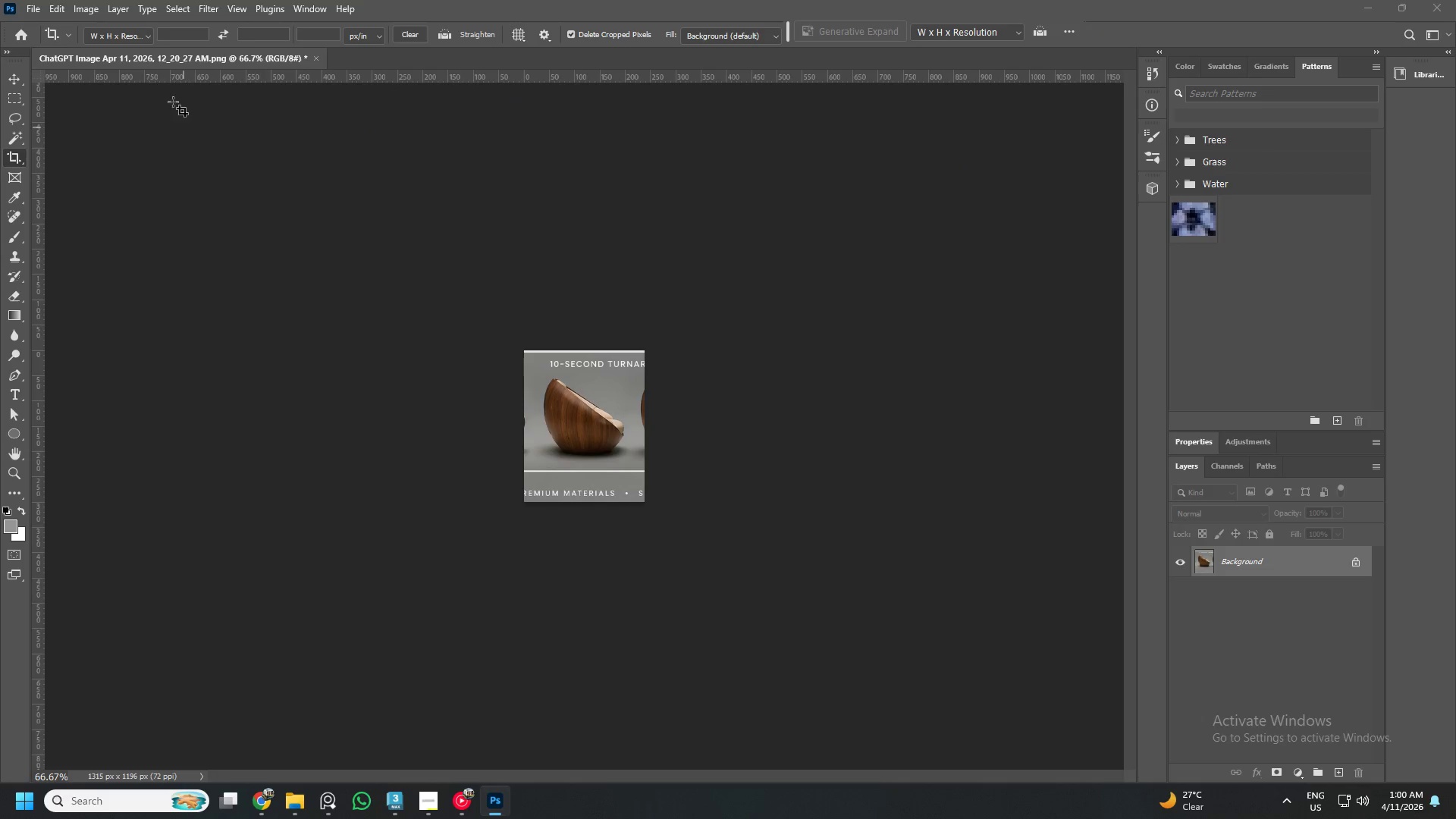 
left_click([85, 10])
 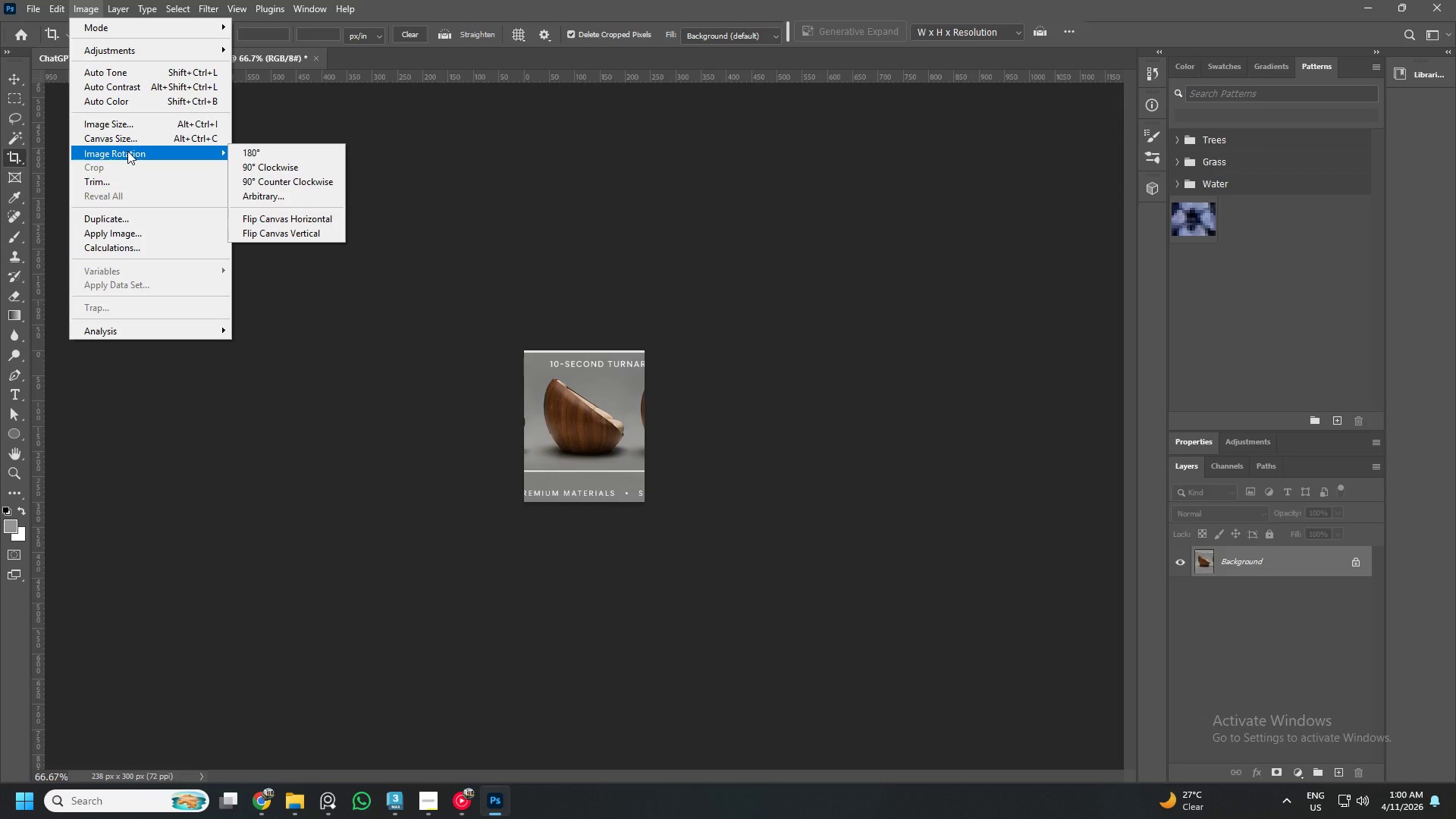 
left_click([128, 141])
 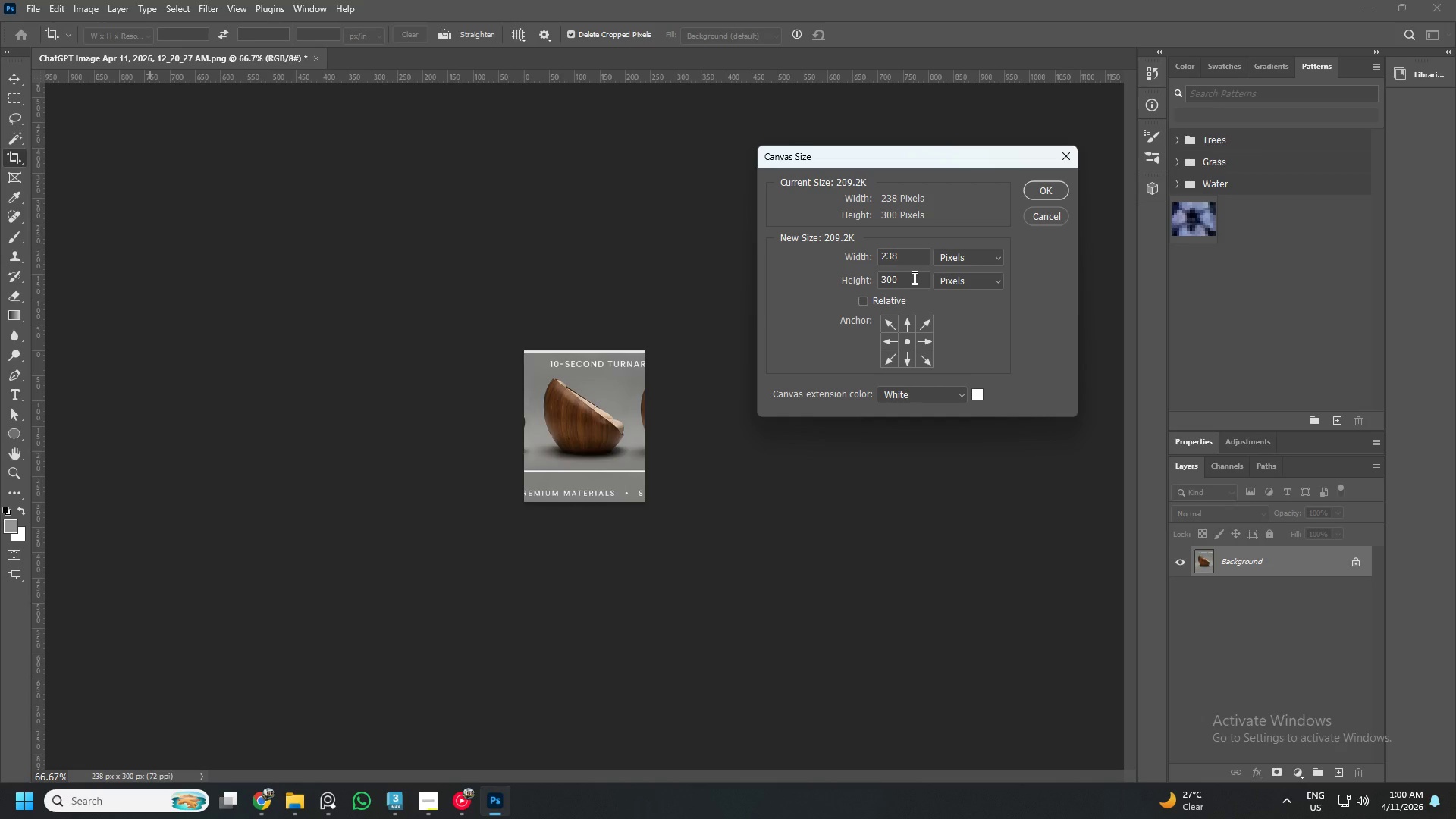 
double_click([913, 278])
 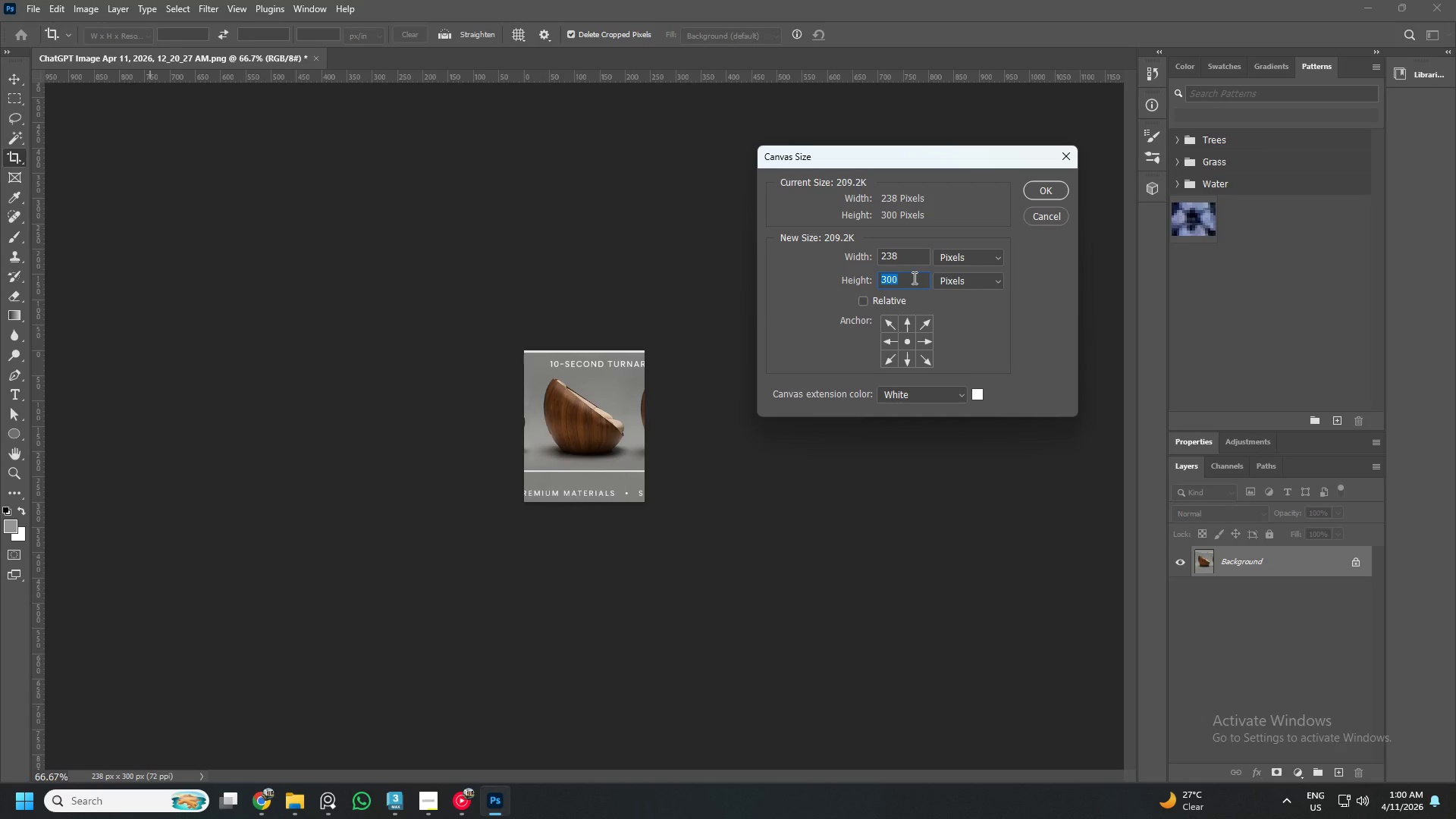 
key(Numpad6)
 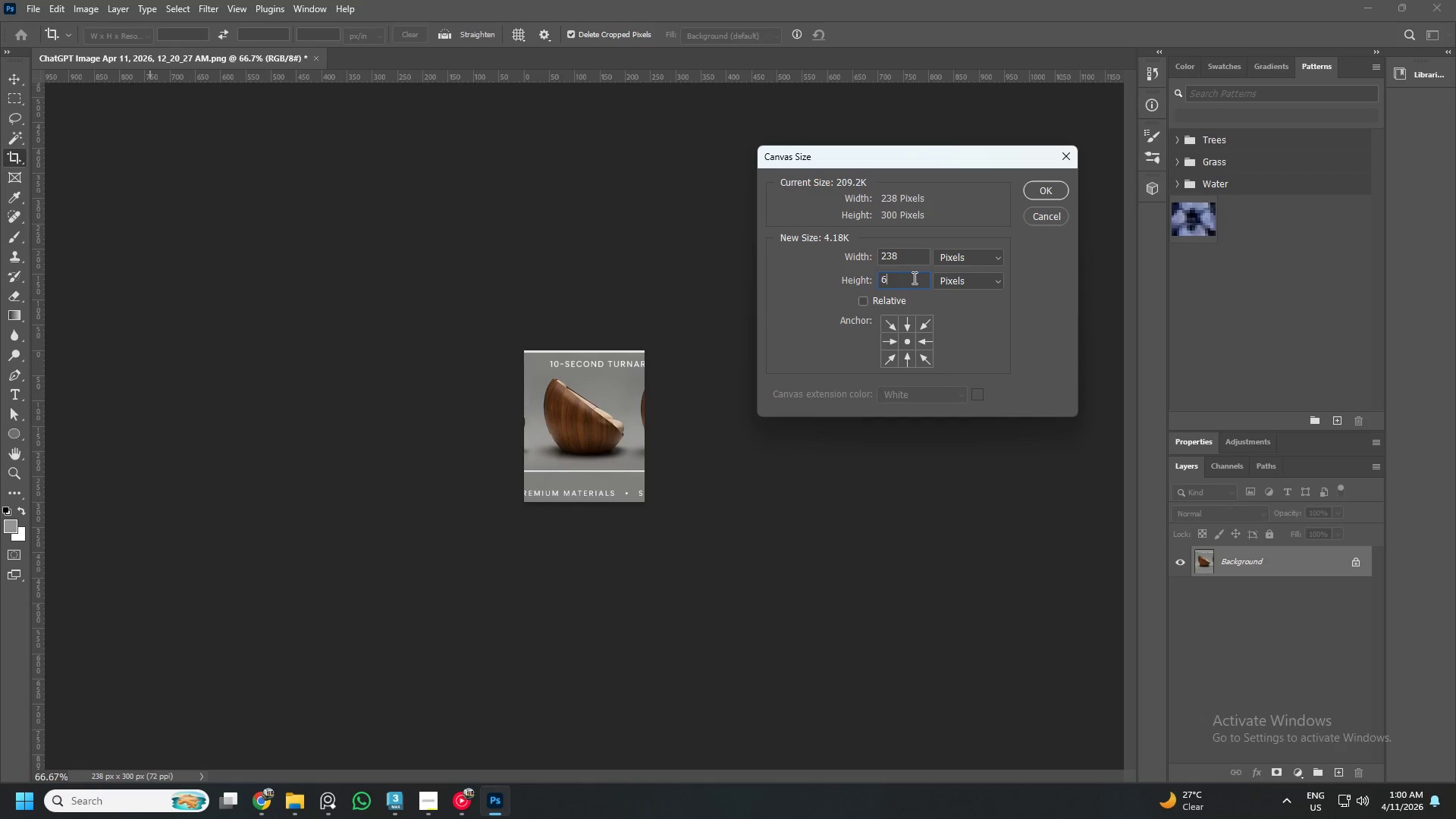 
key(Numpad0)
 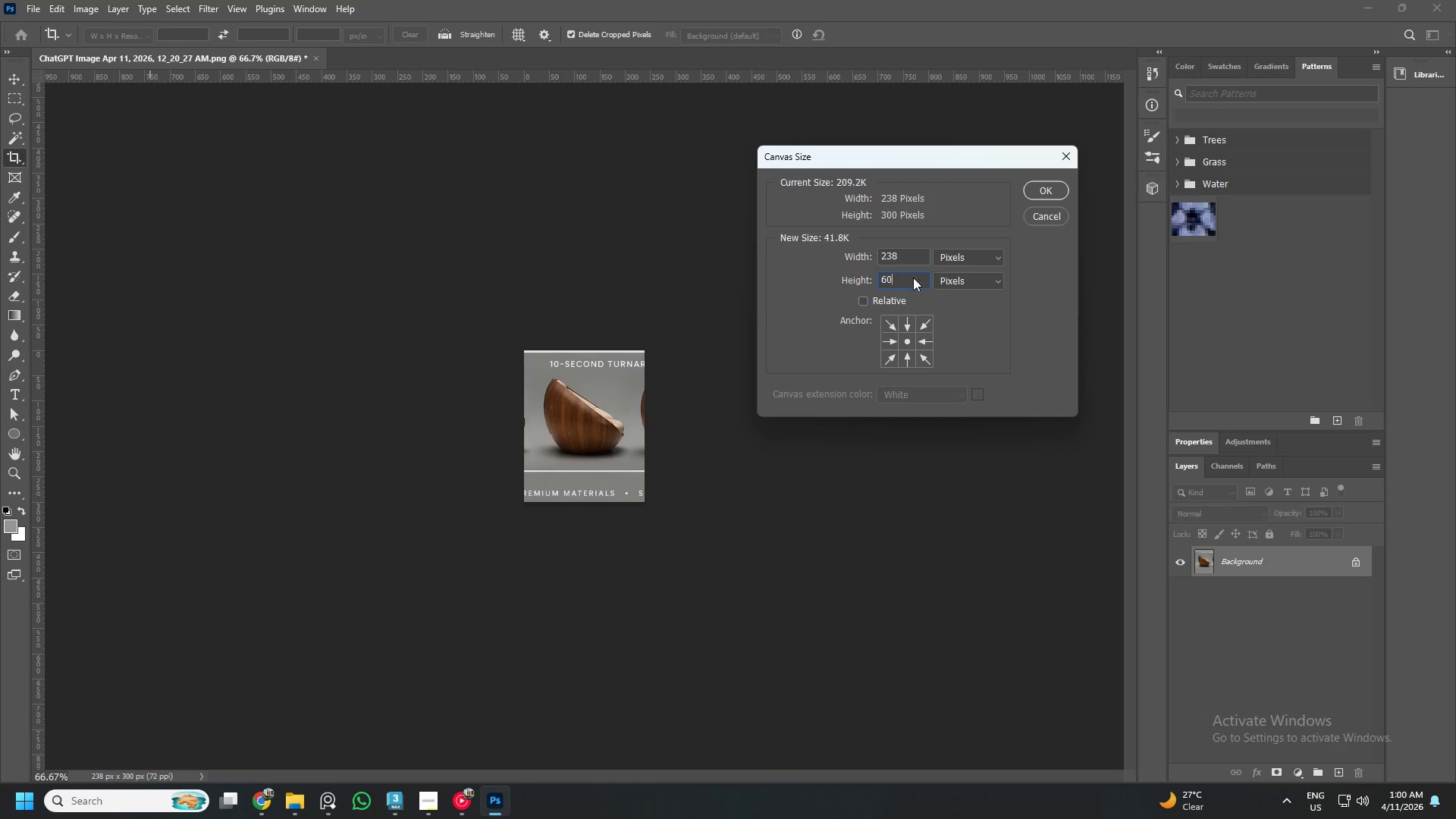 
key(Numpad0)
 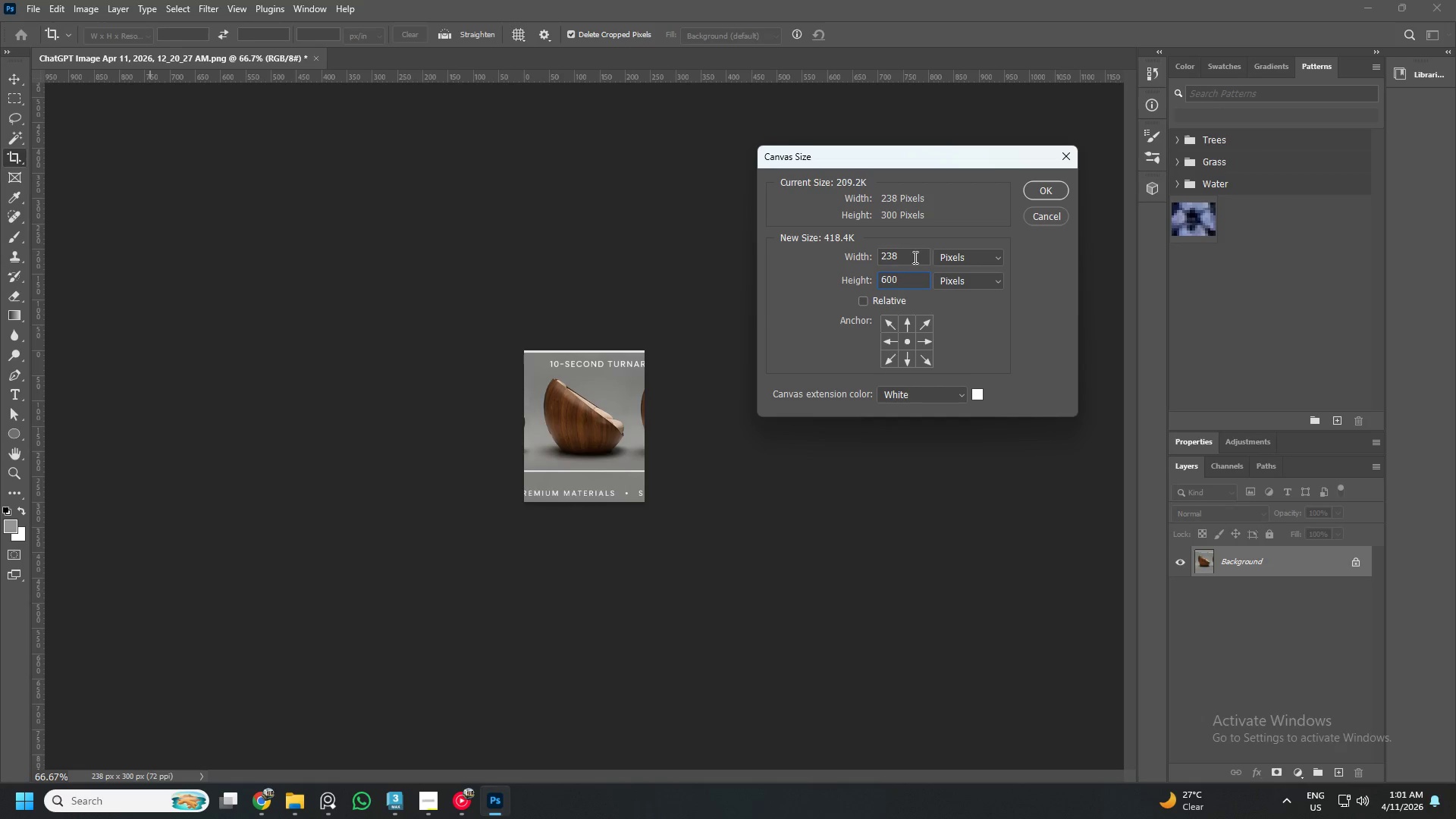 
double_click([914, 256])
 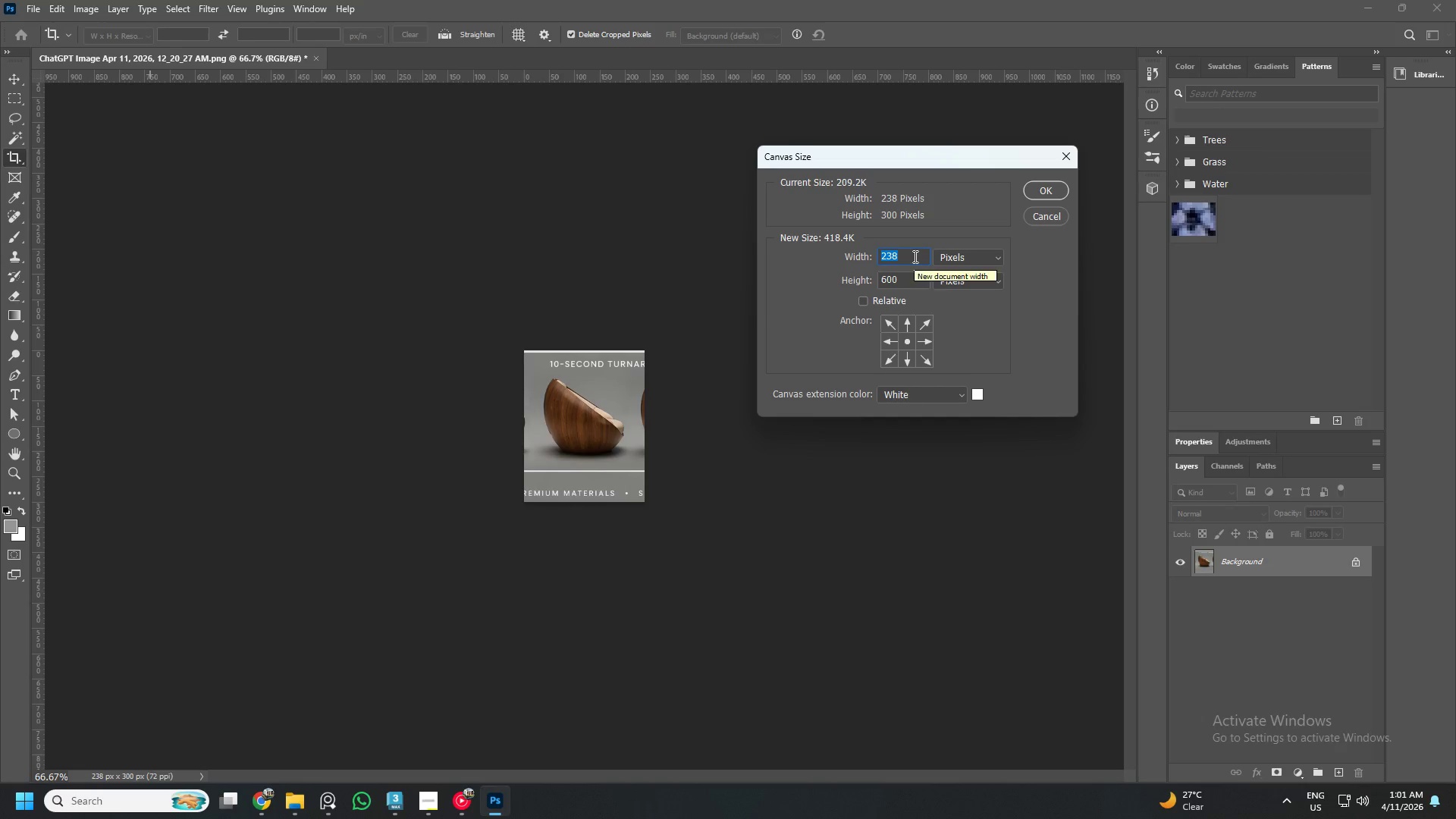 
key(Numpad5)
 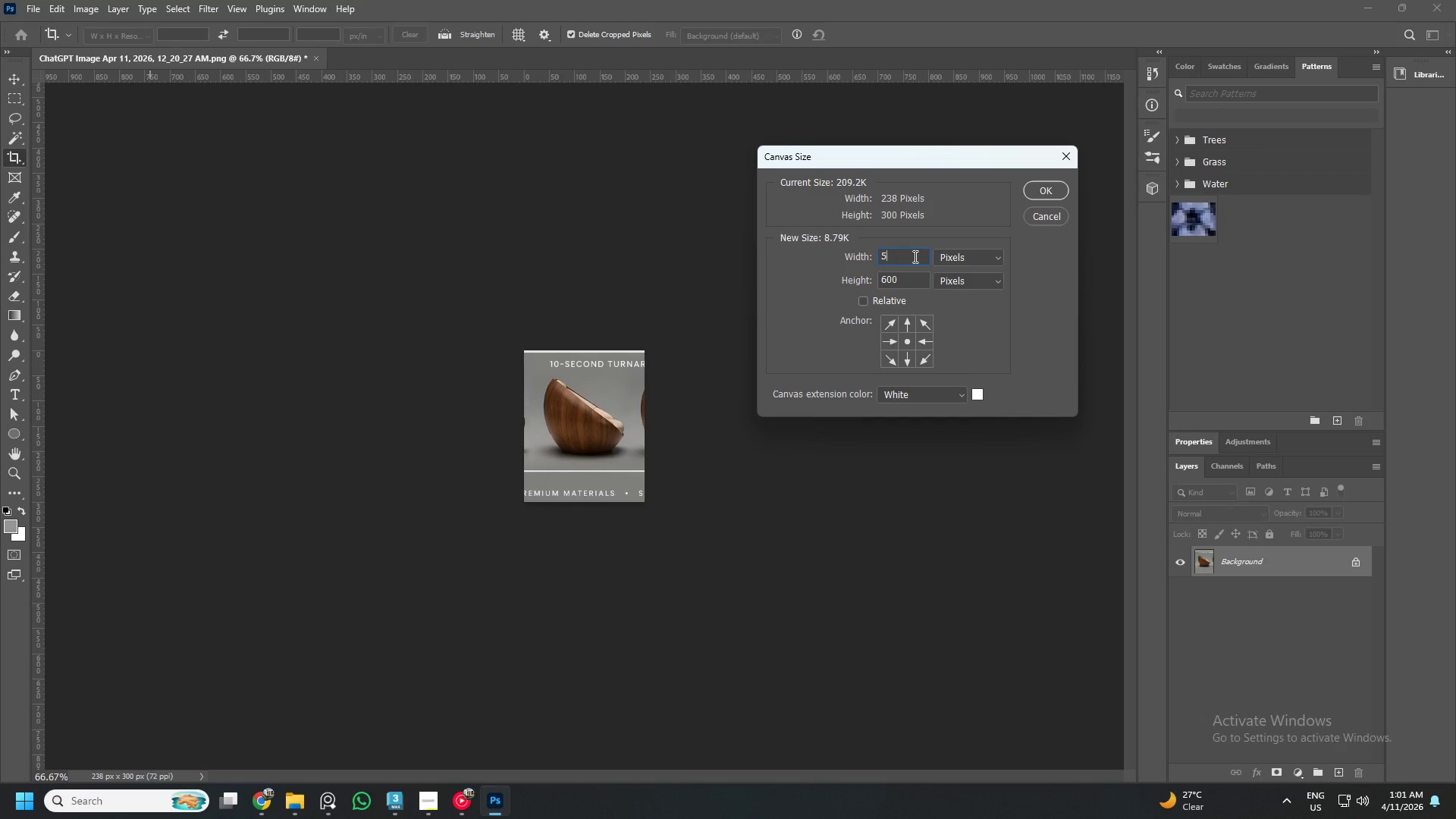 
key(Numpad0)
 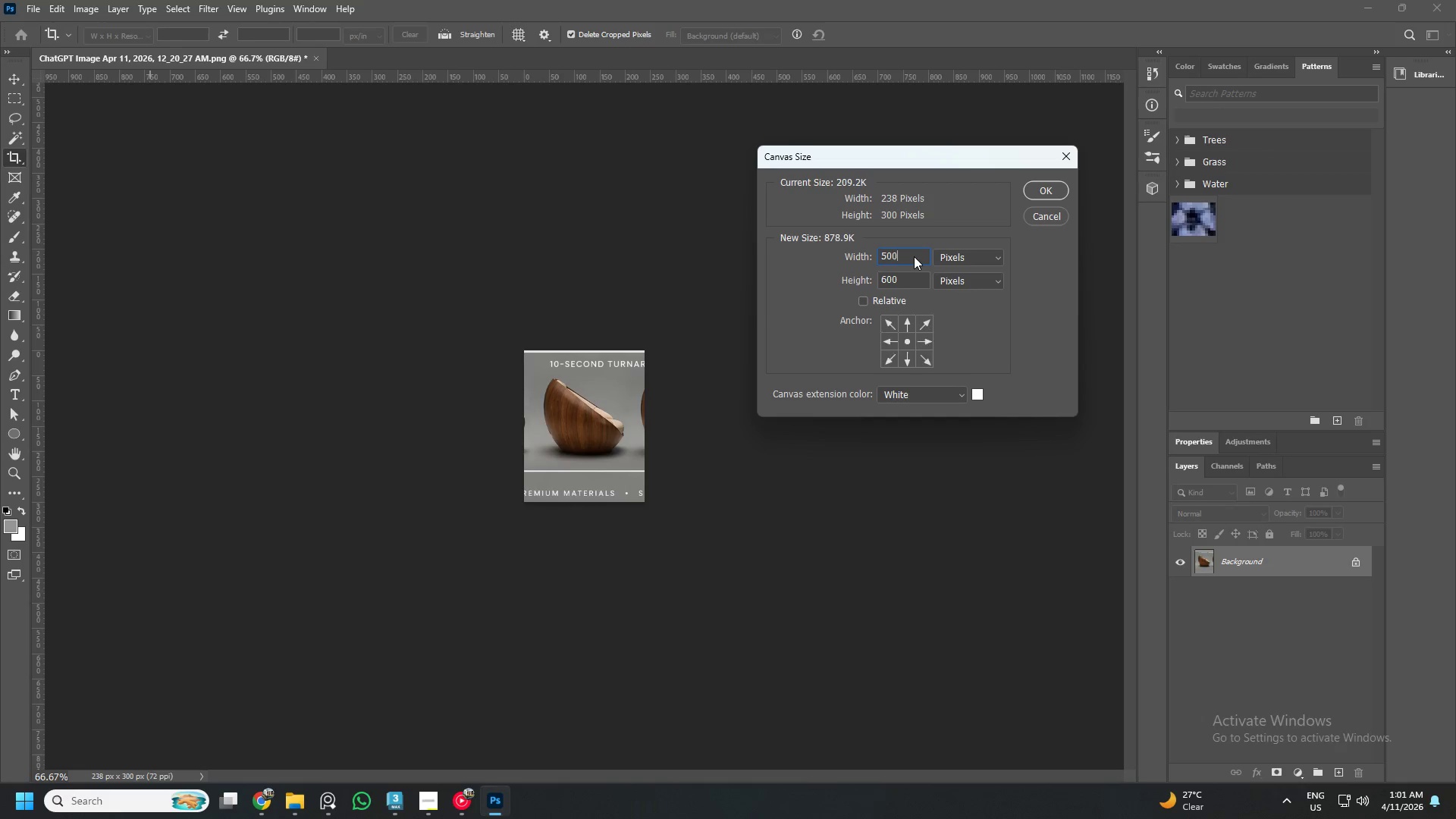 
key(Numpad0)
 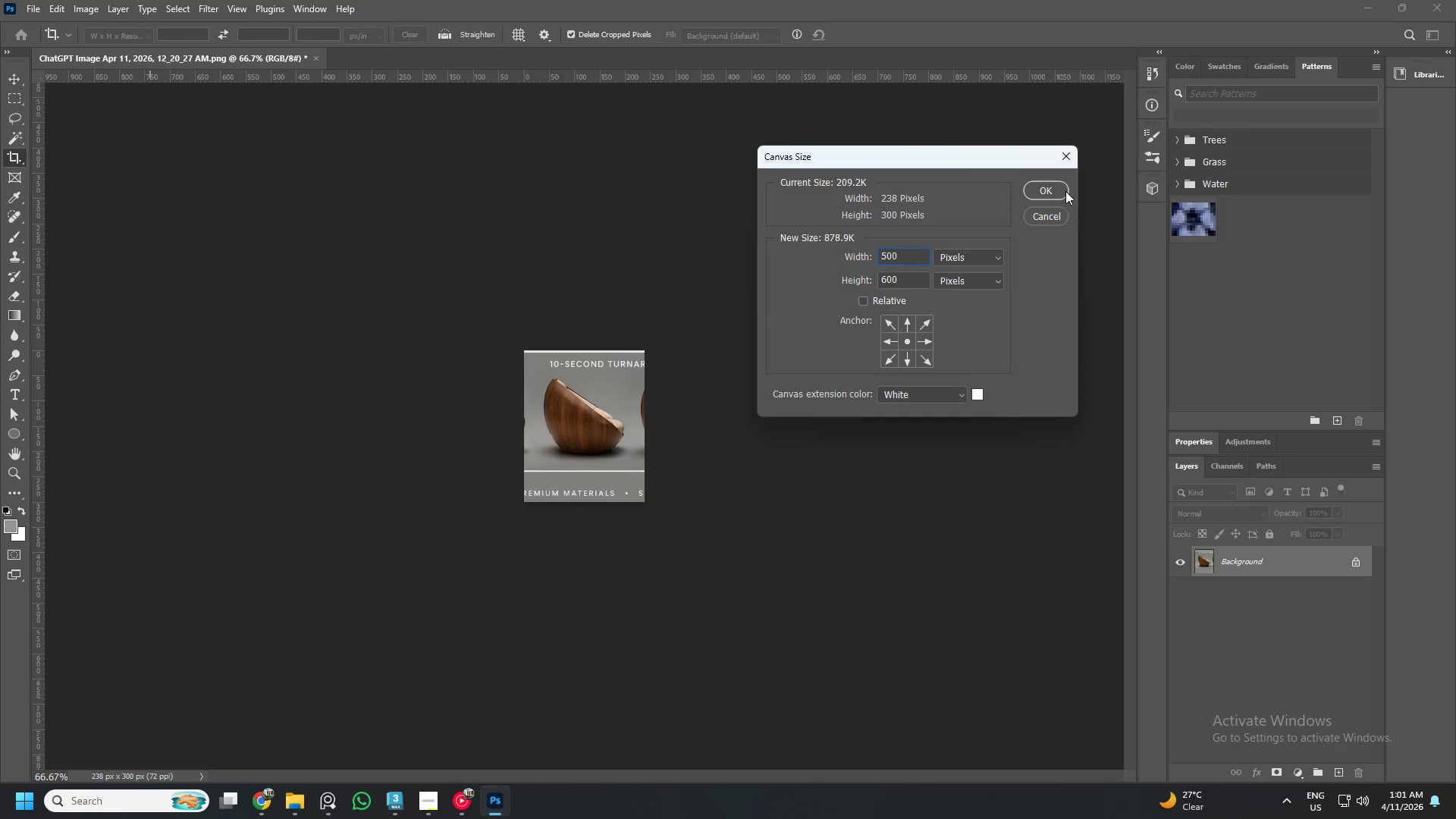 
left_click([1036, 188])
 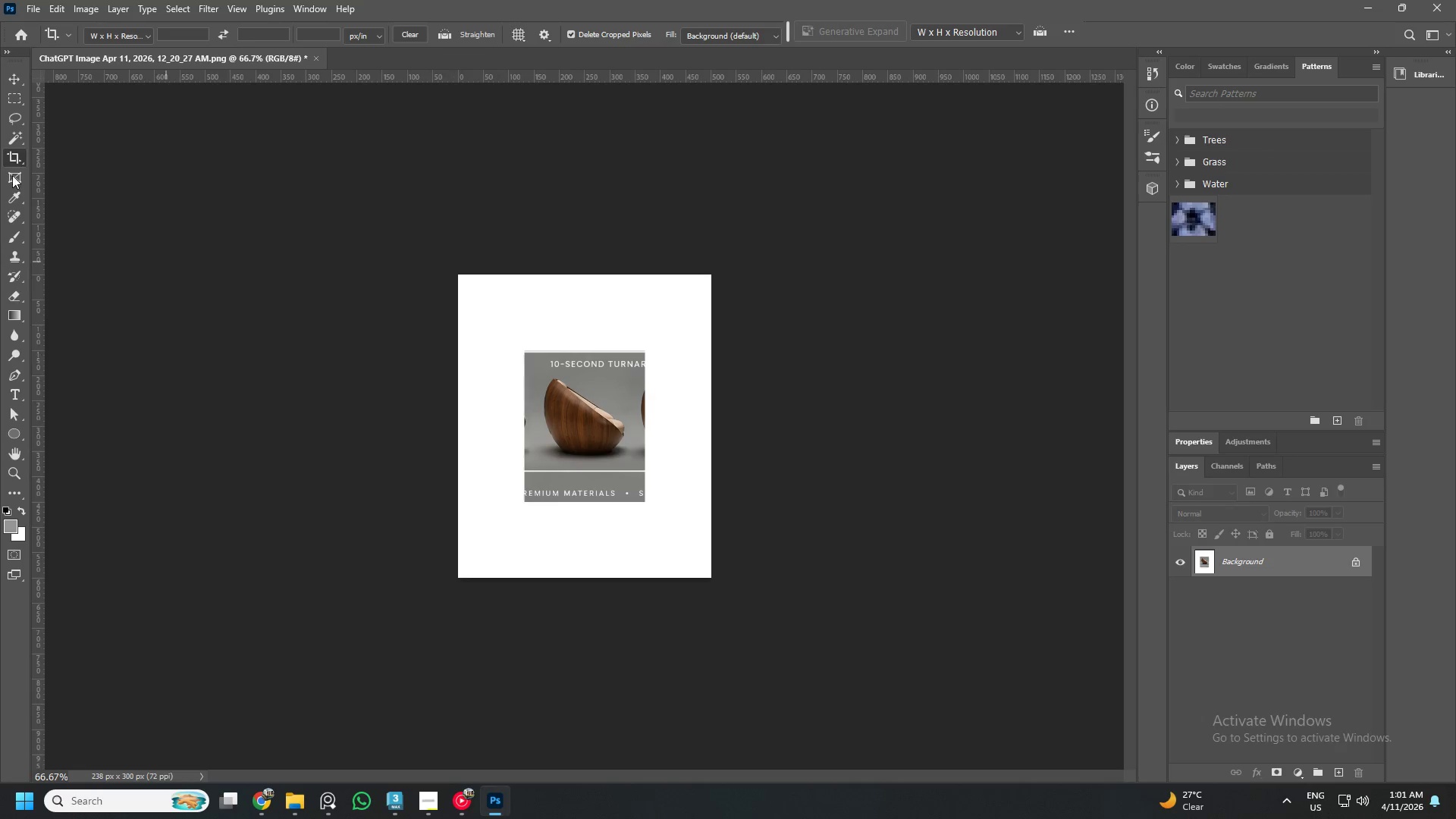 
left_click([15, 75])
 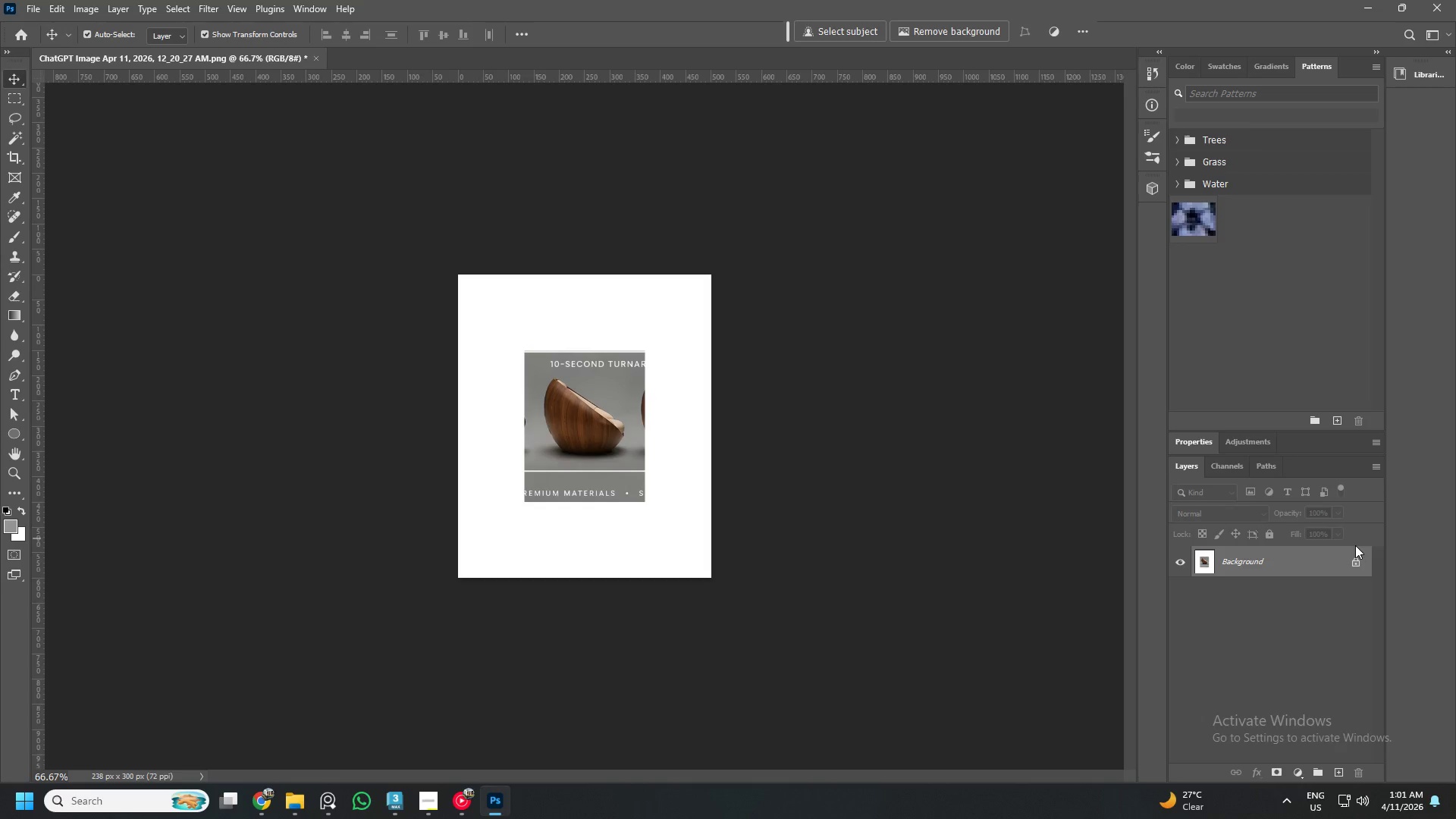 
left_click([1358, 560])
 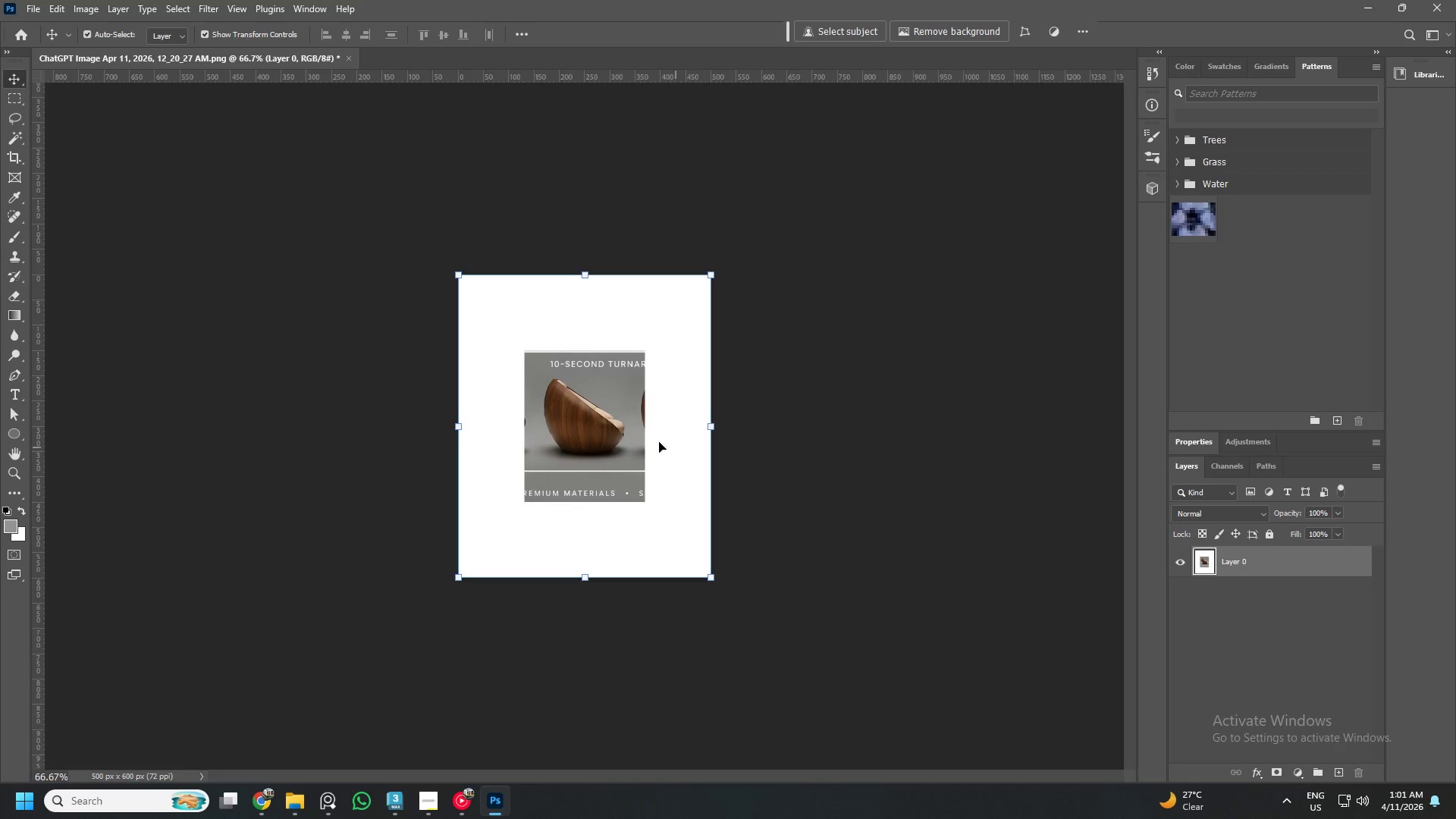 
left_click([614, 431])
 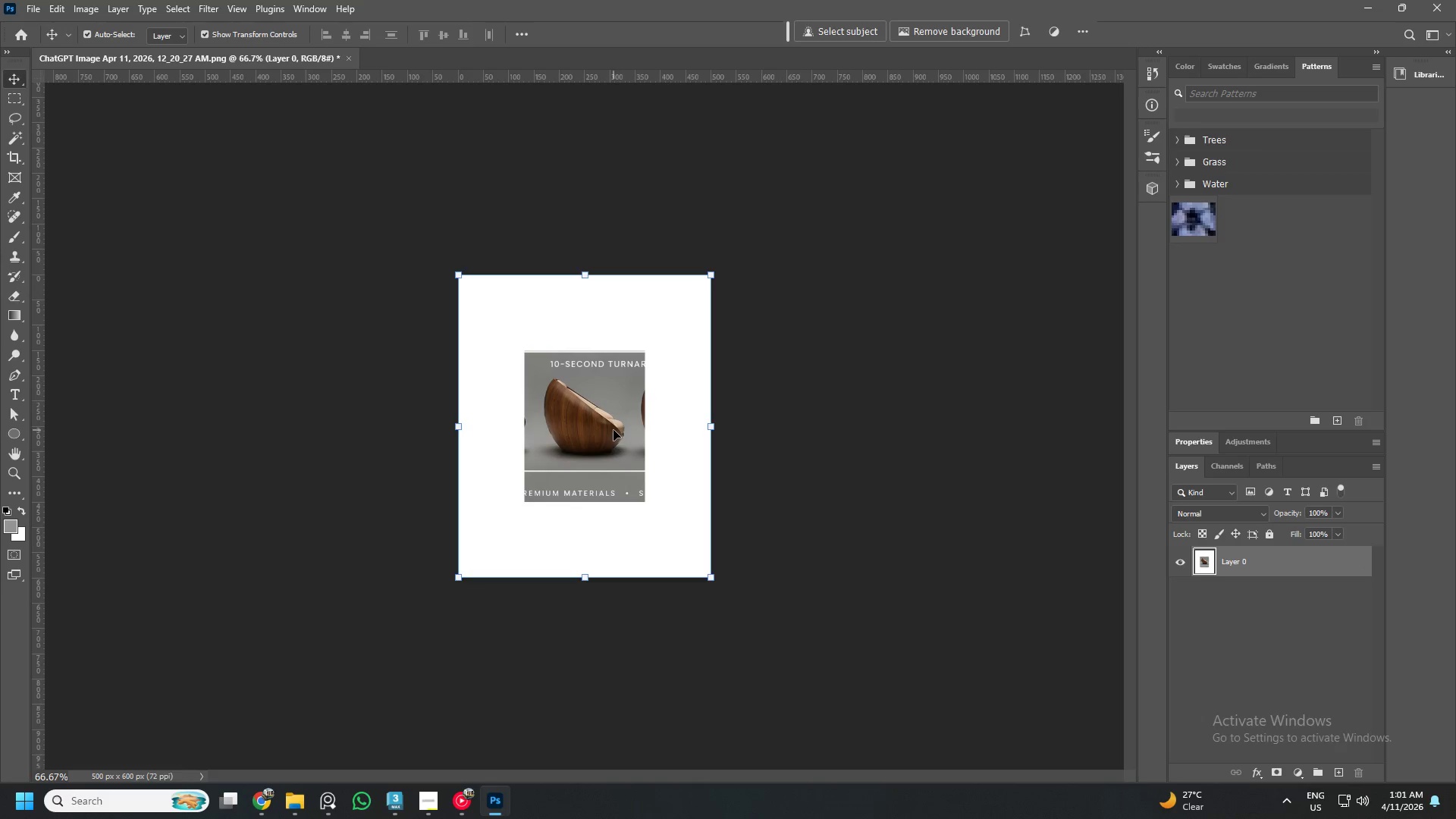 
key(Control+Z)
 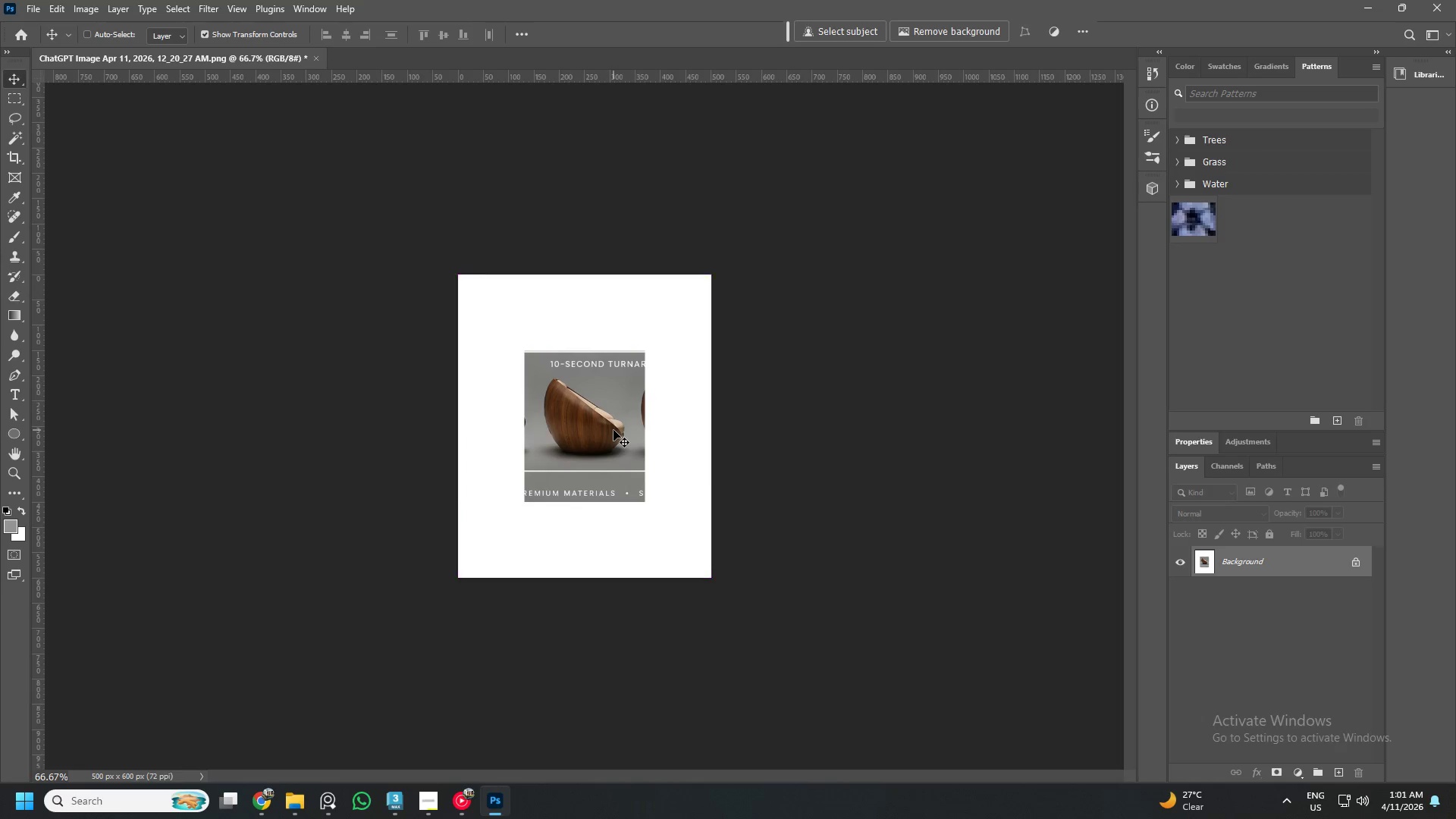 
key(Control+Z)
 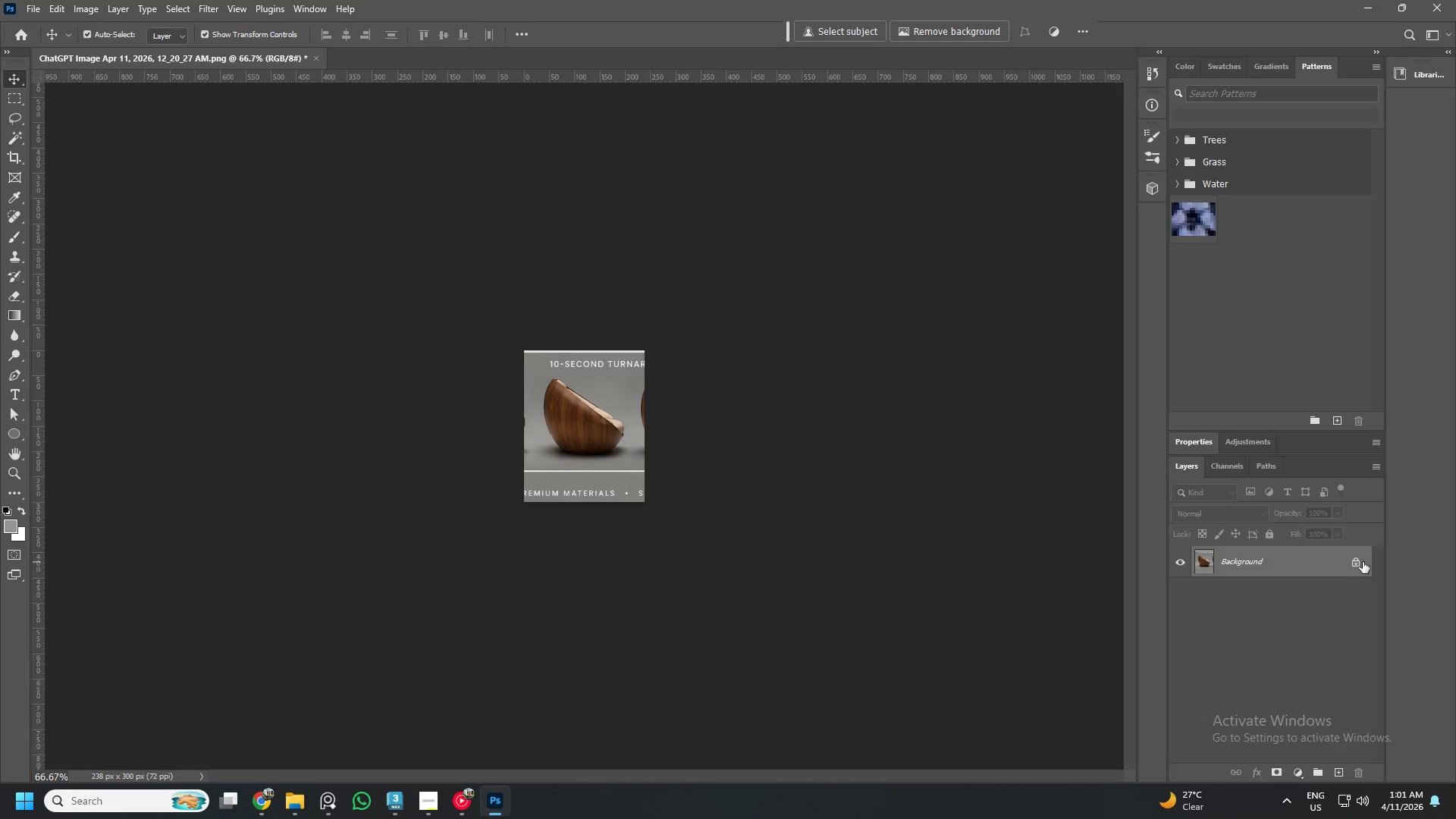 
double_click([1357, 562])
 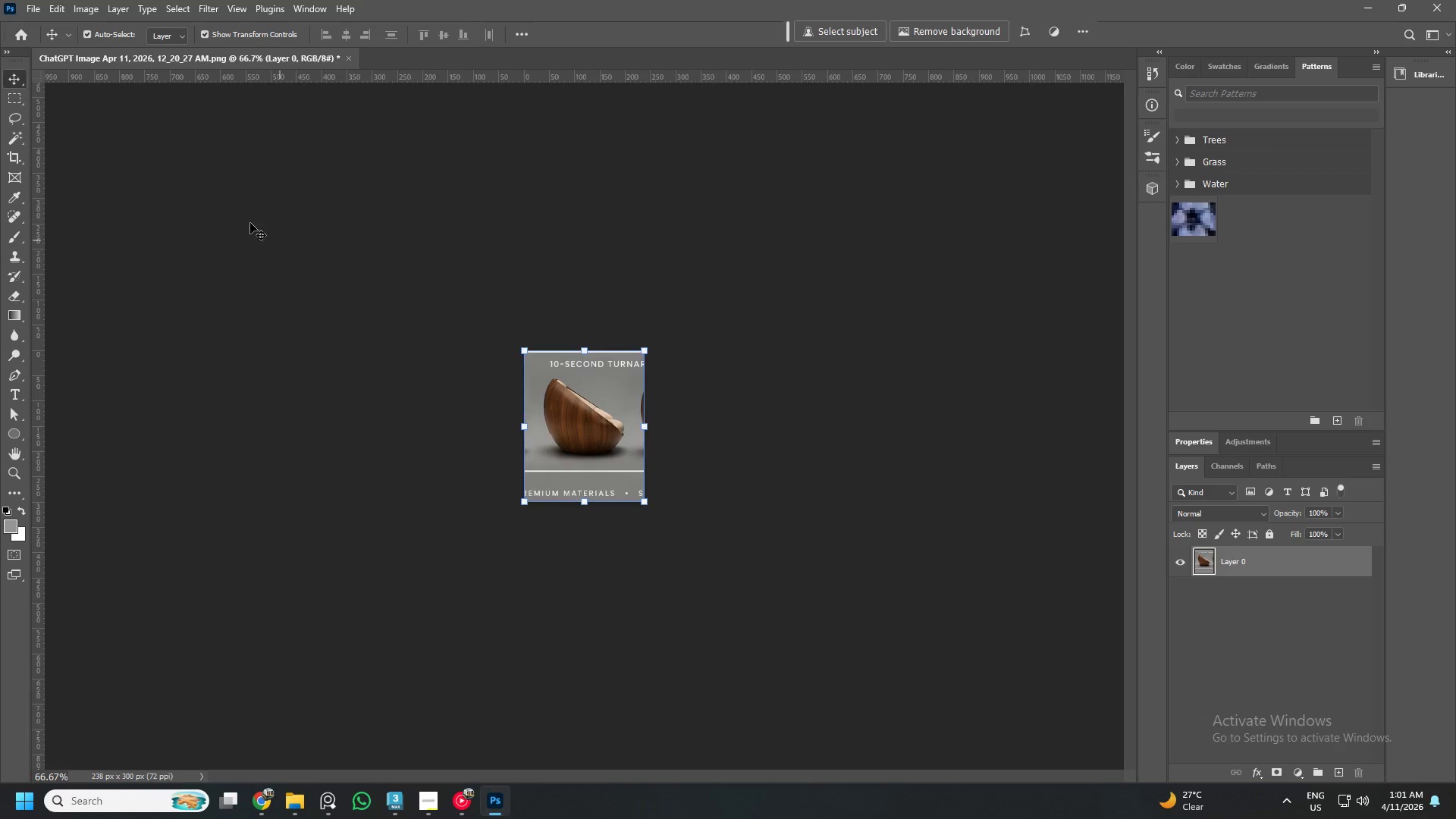 
left_click([422, 362])
 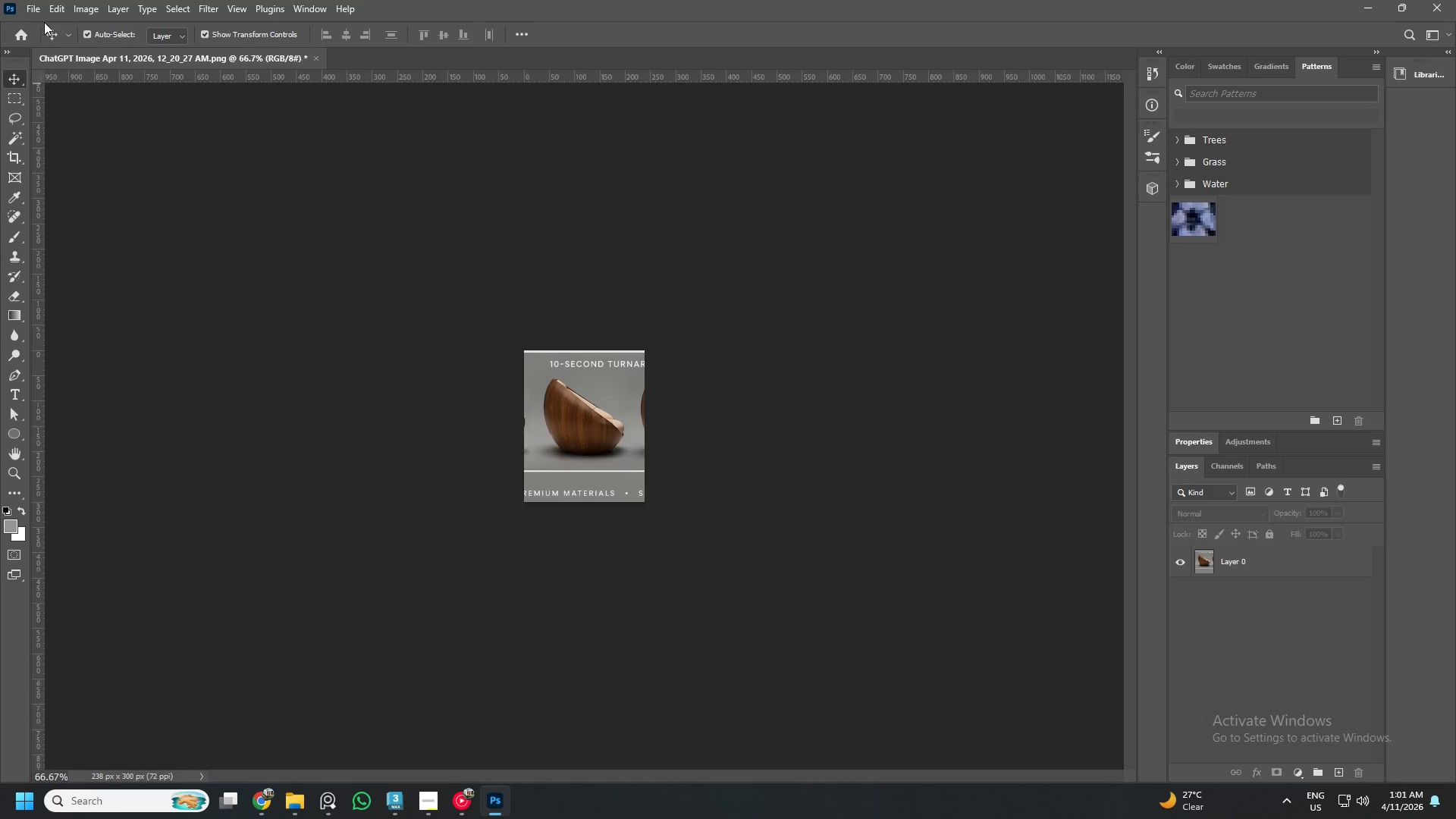 
left_click([89, 2])
 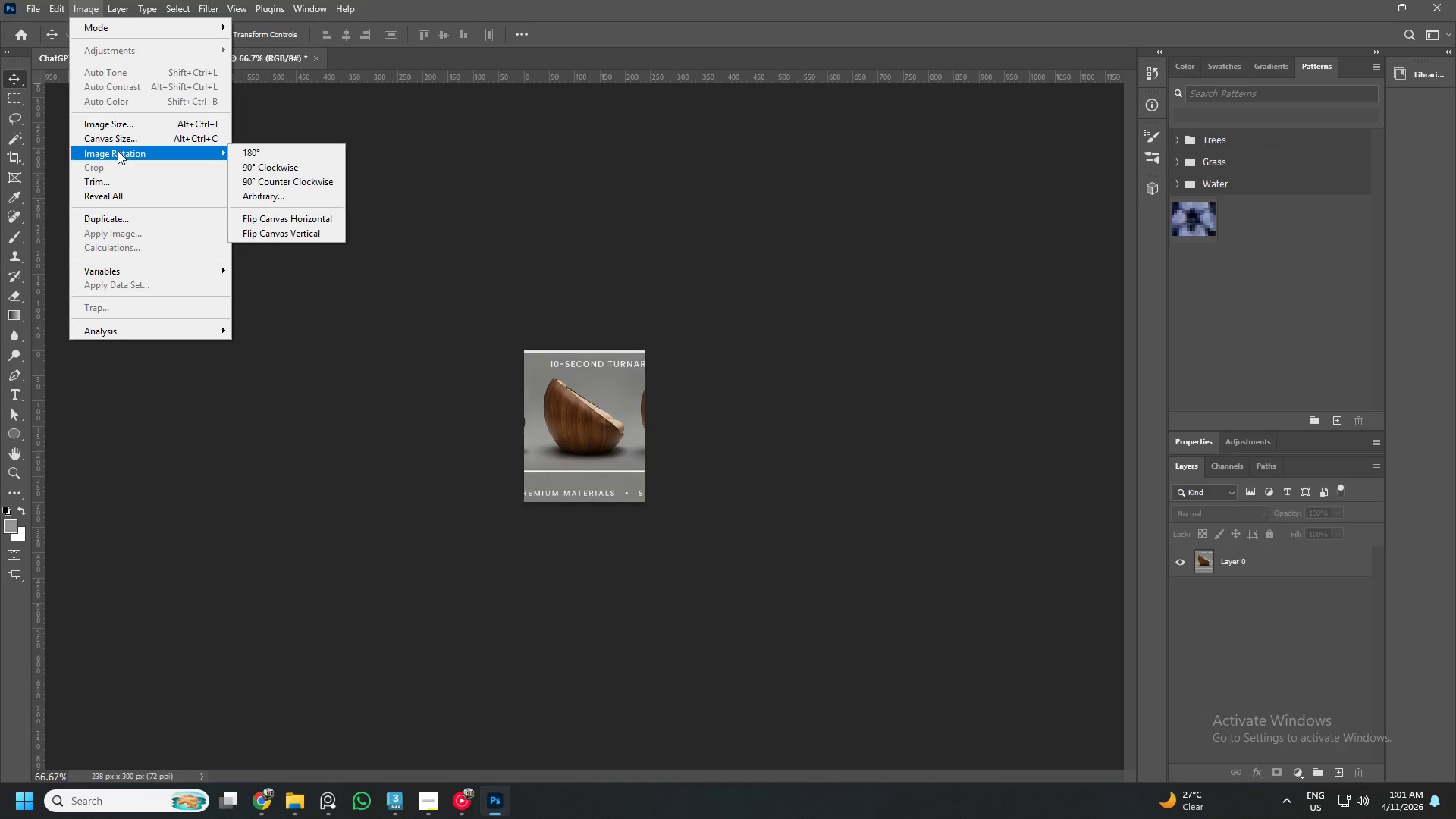 
left_click([127, 135])
 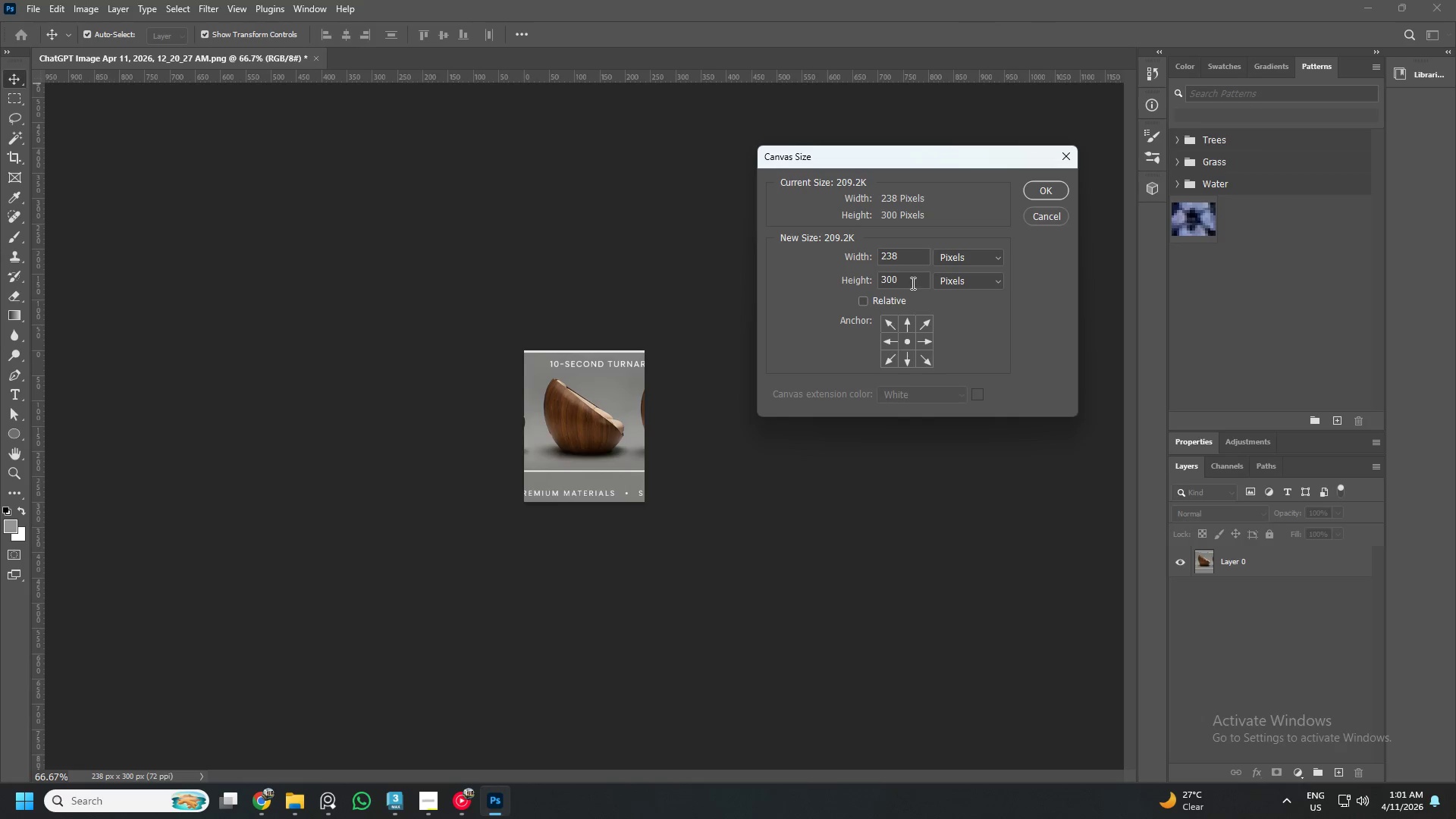 
double_click([912, 283])
 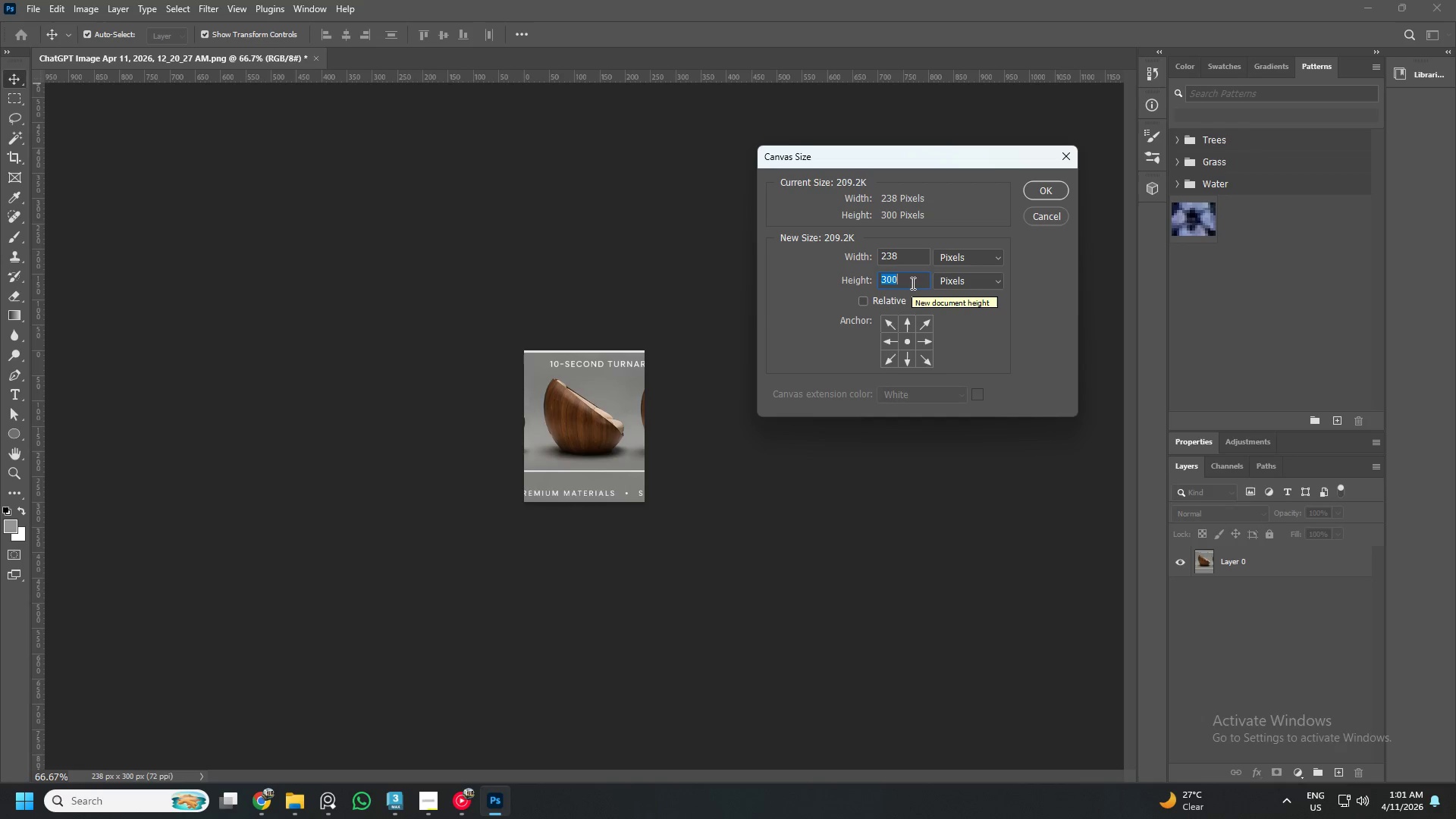 
key(Numpad6)
 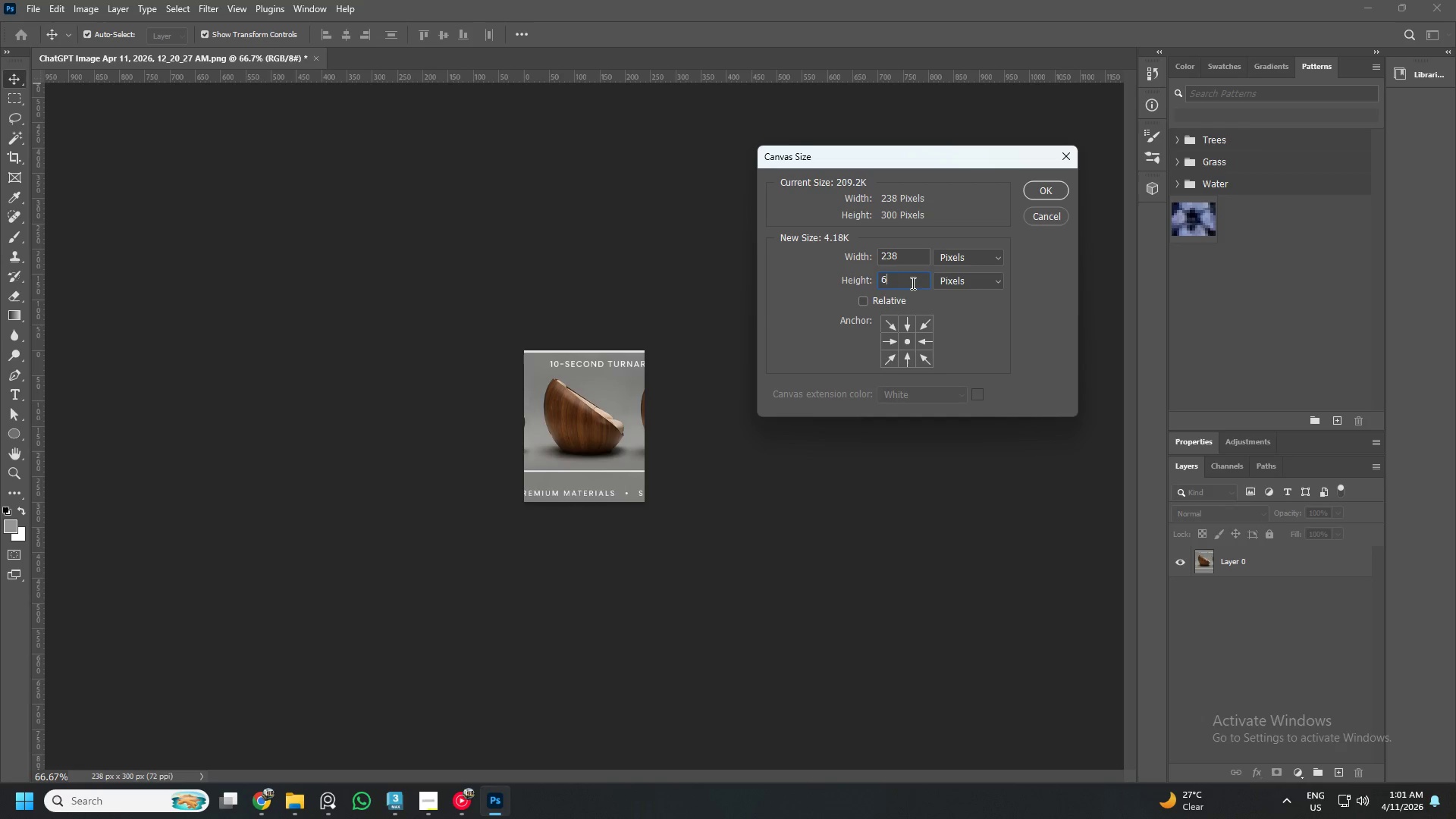 
key(Numpad0)
 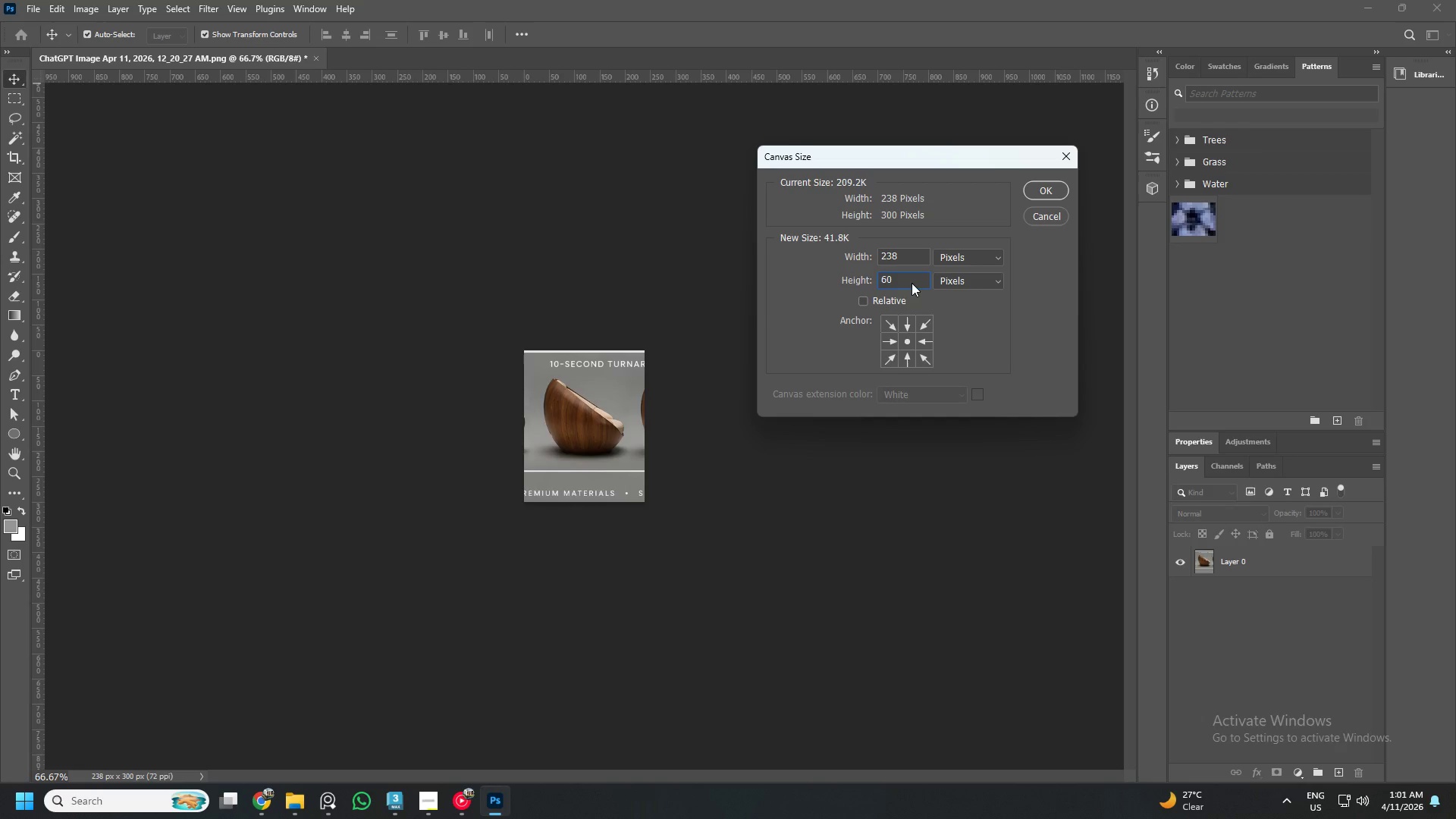 
key(Numpad0)
 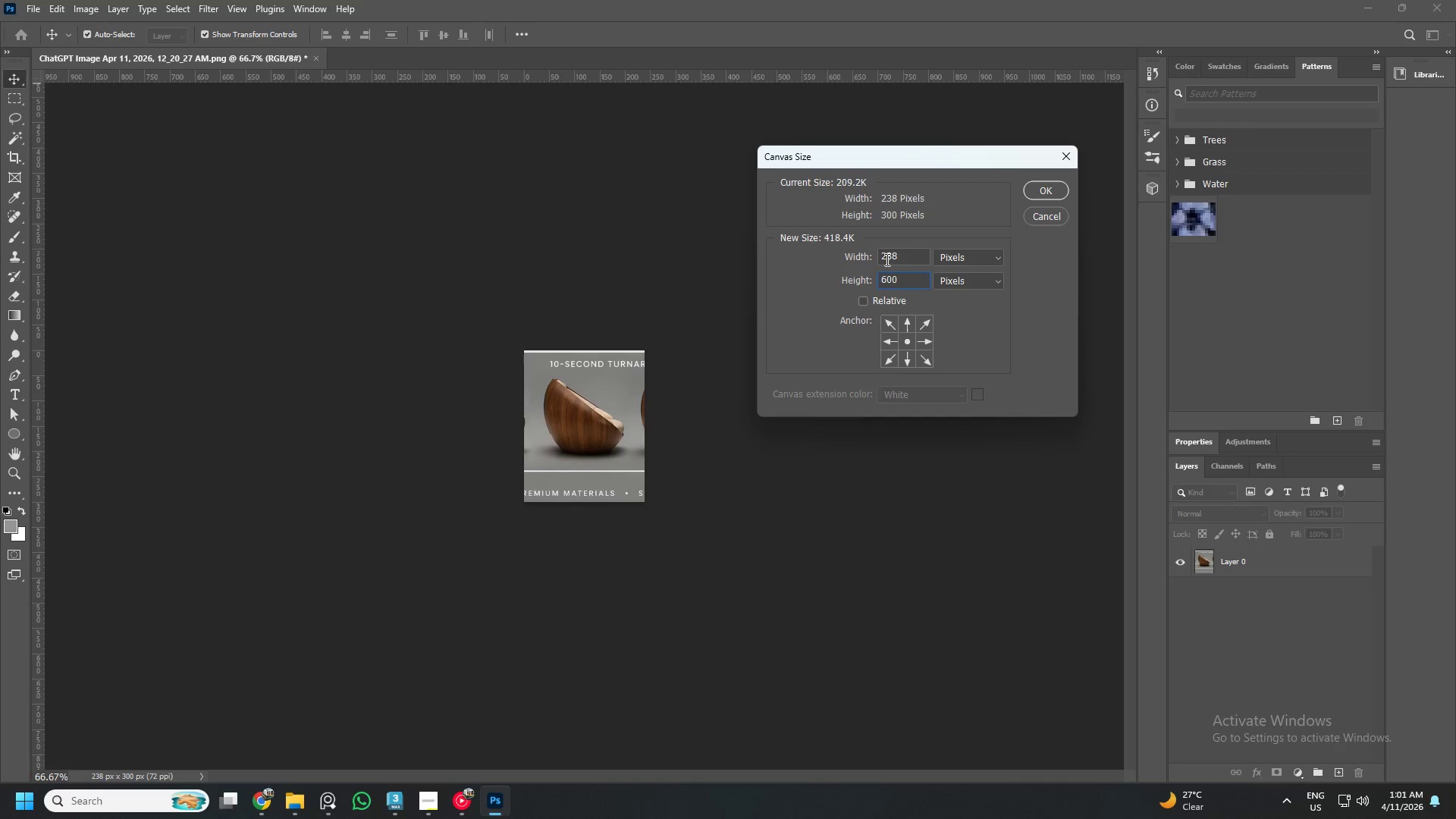 
double_click([908, 259])
 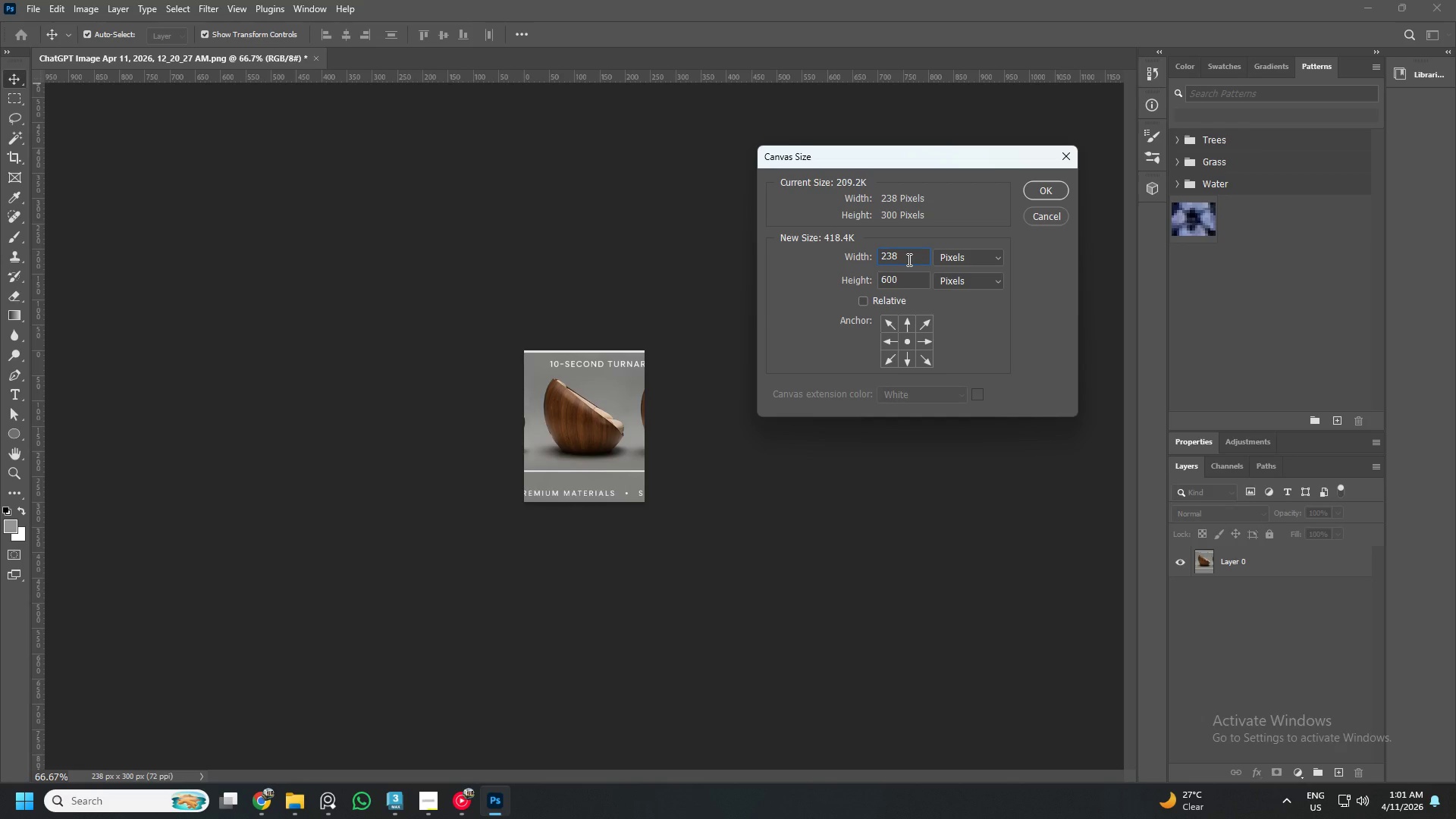 
key(Numpad5)
 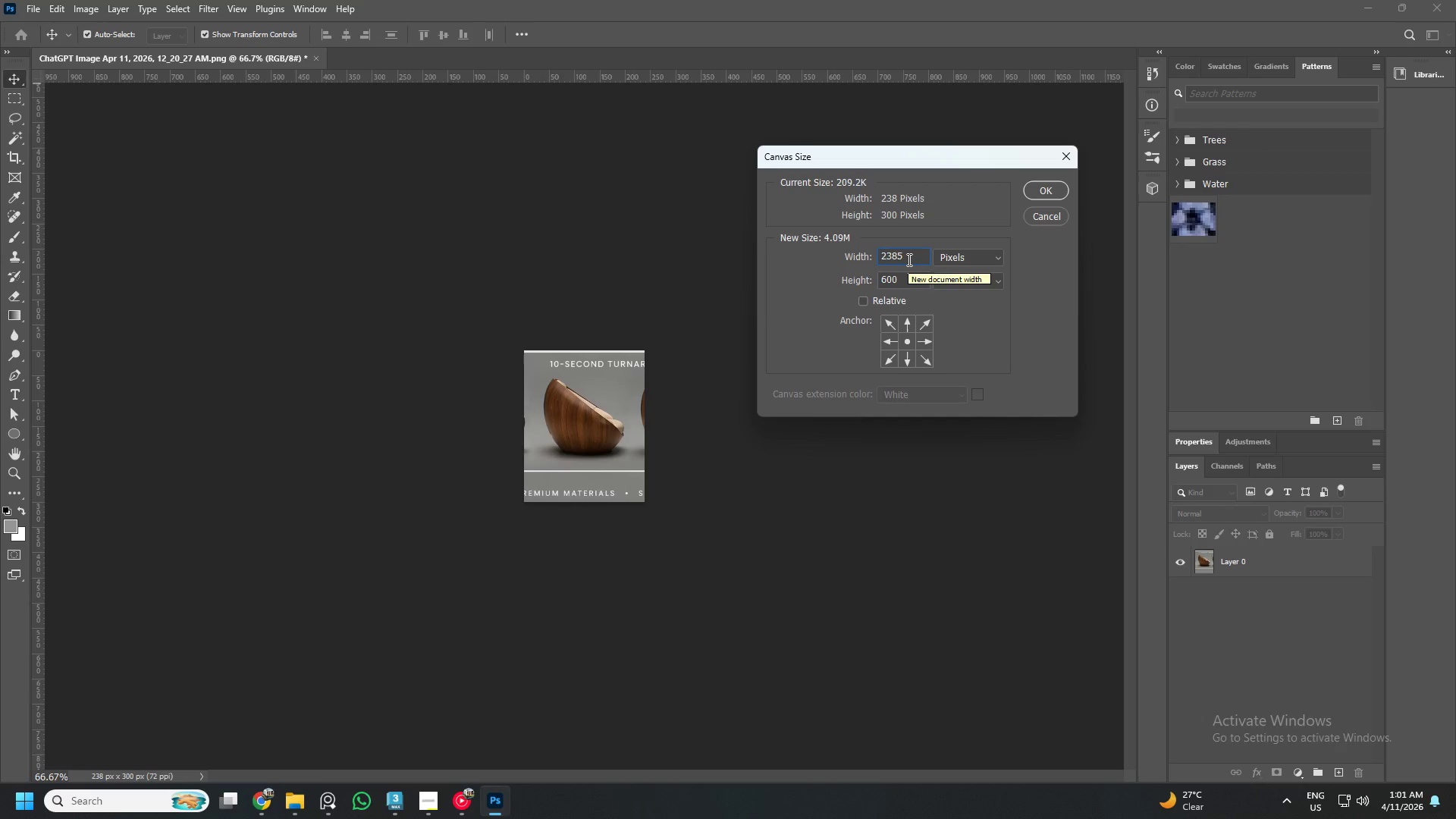 
key(Backspace)
 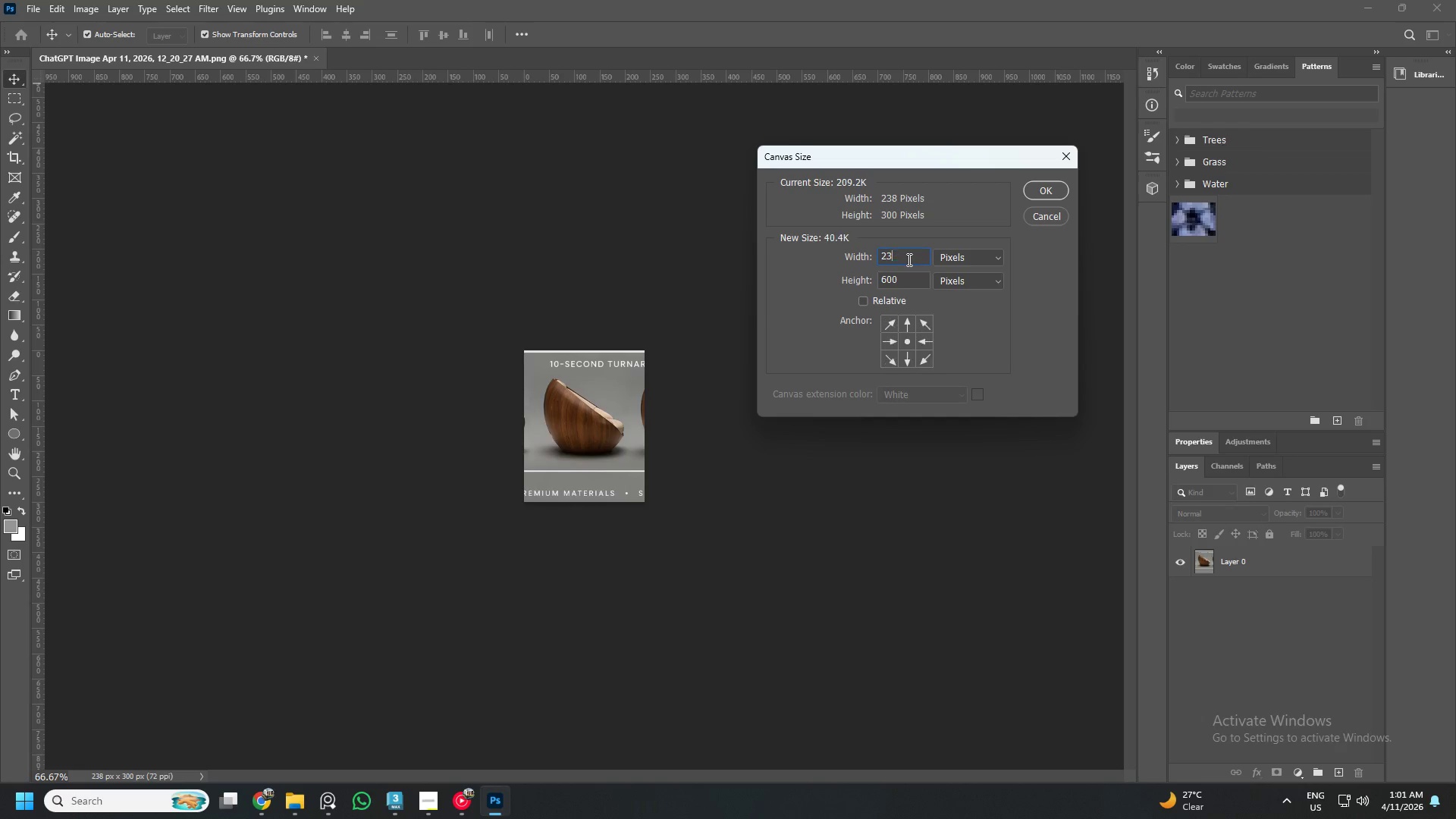 
key(Backspace)
 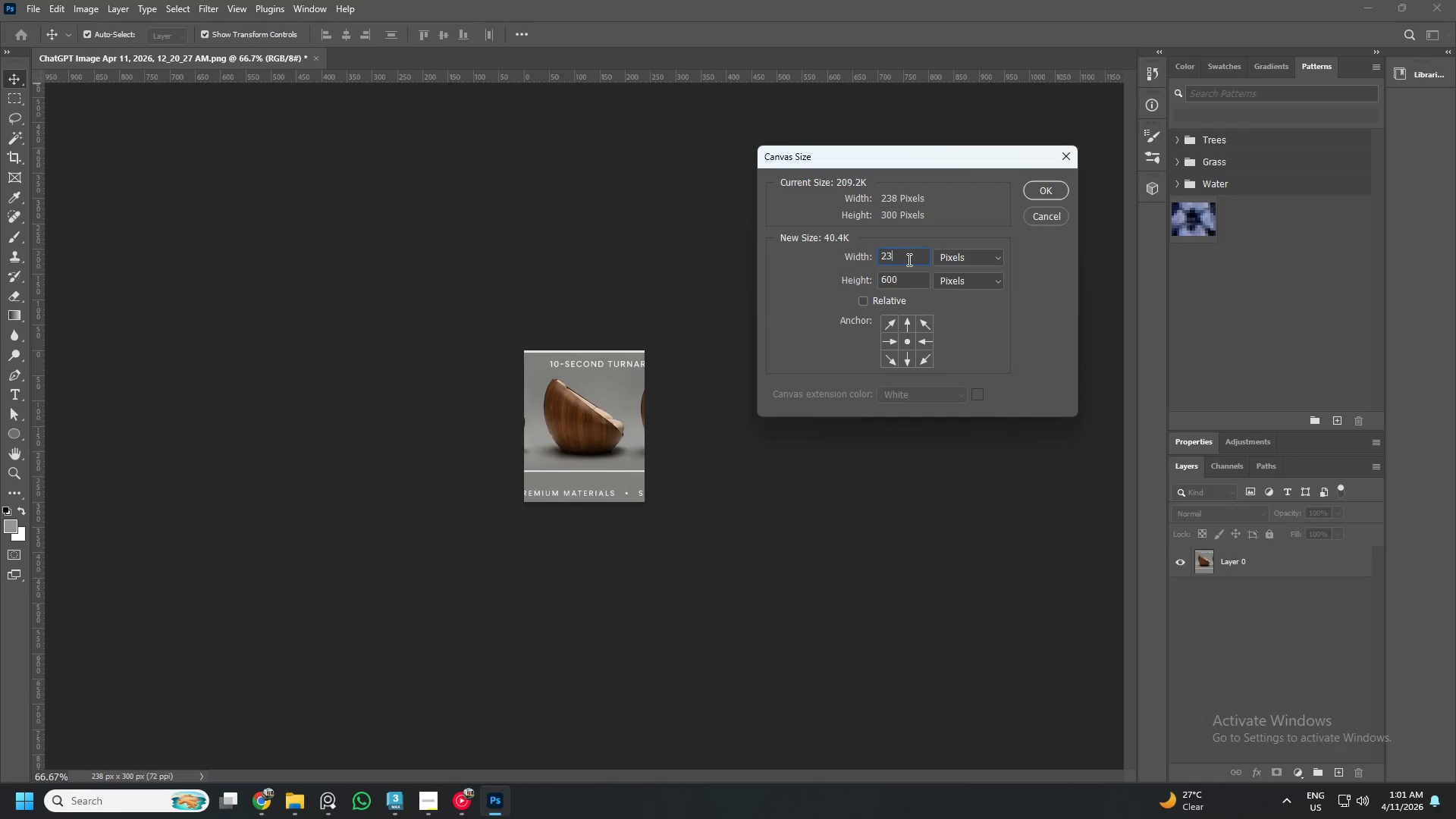 
key(Backspace)
 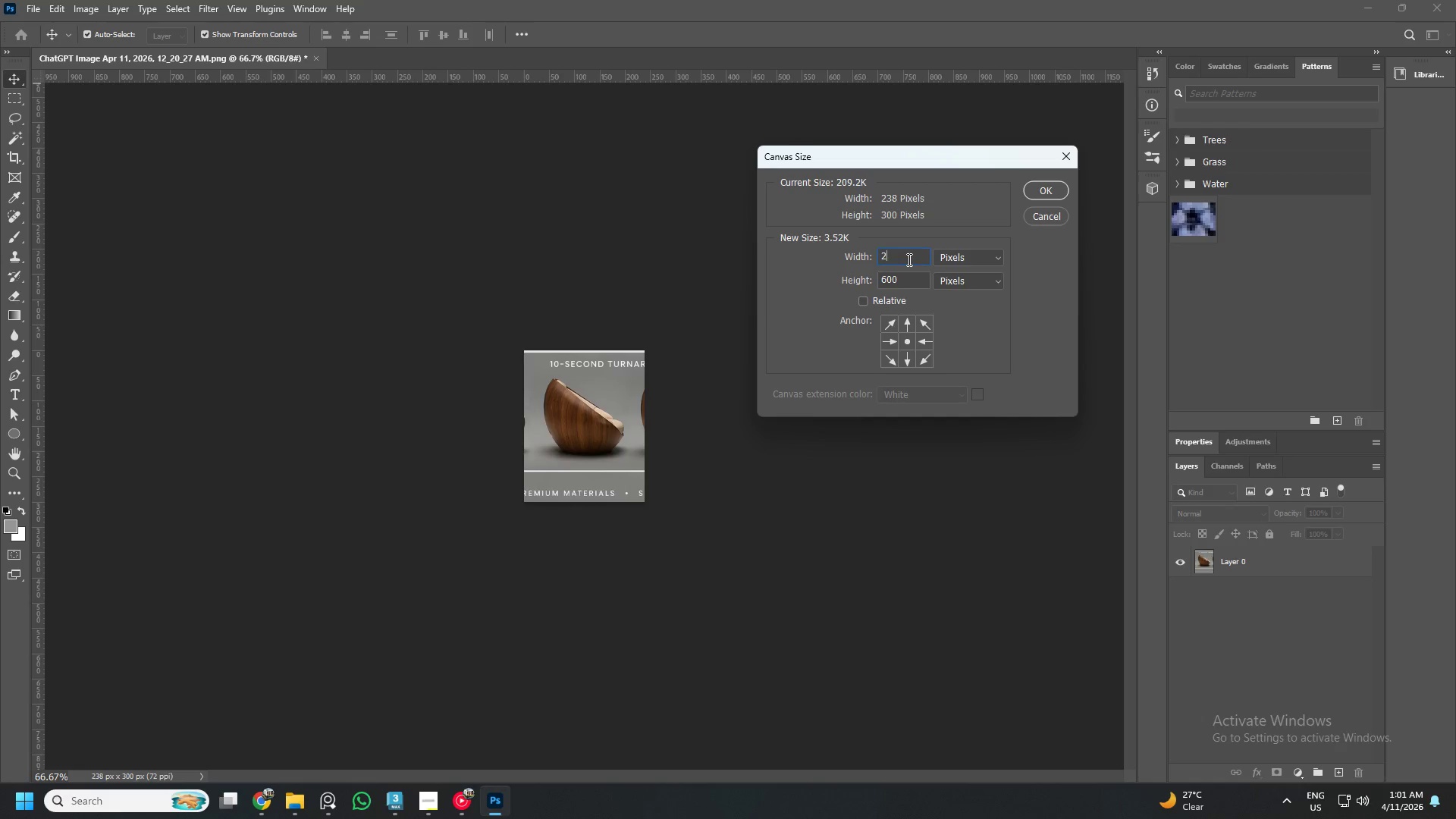 
key(Backspace)
 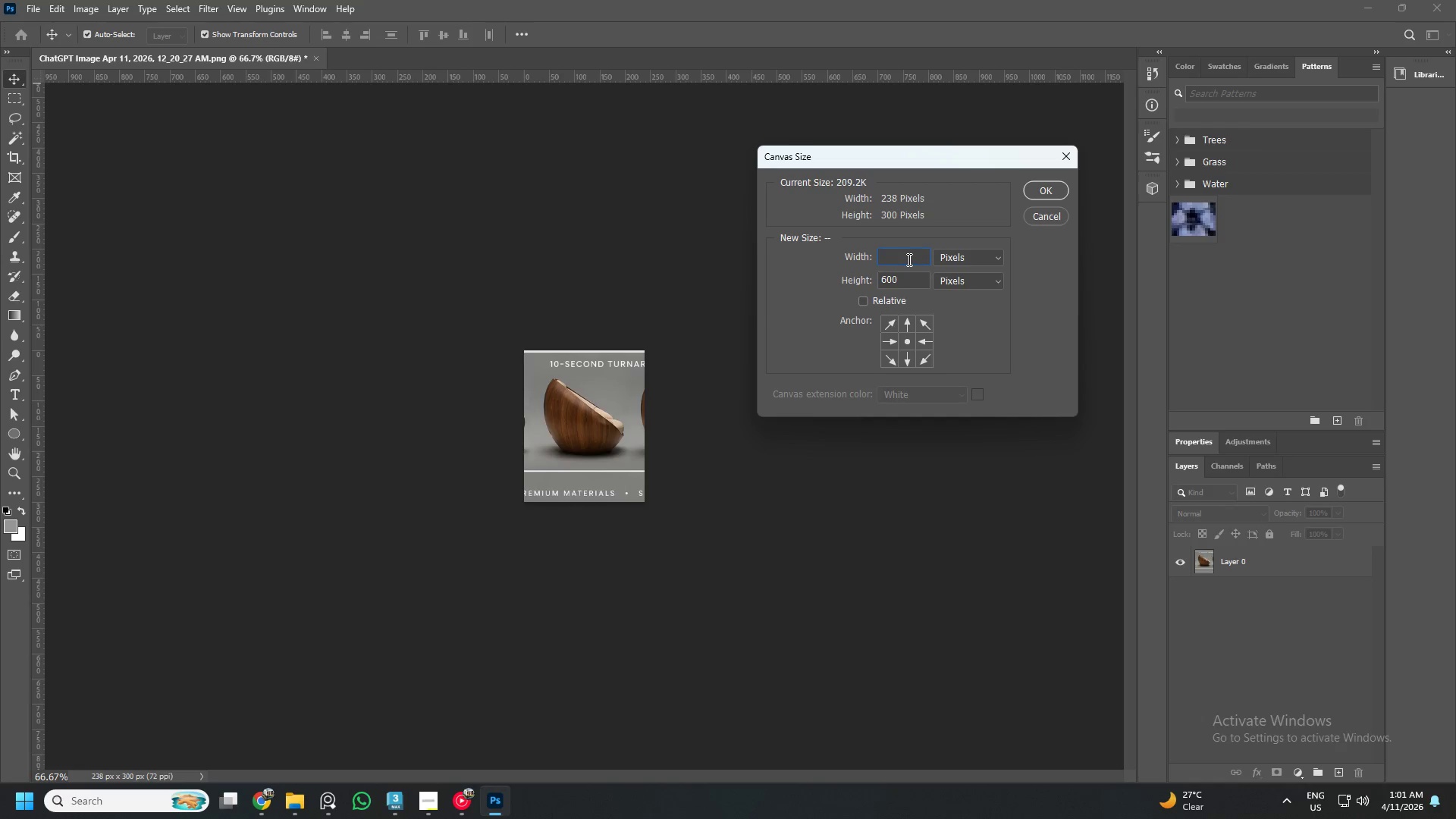 
key(Numpad5)
 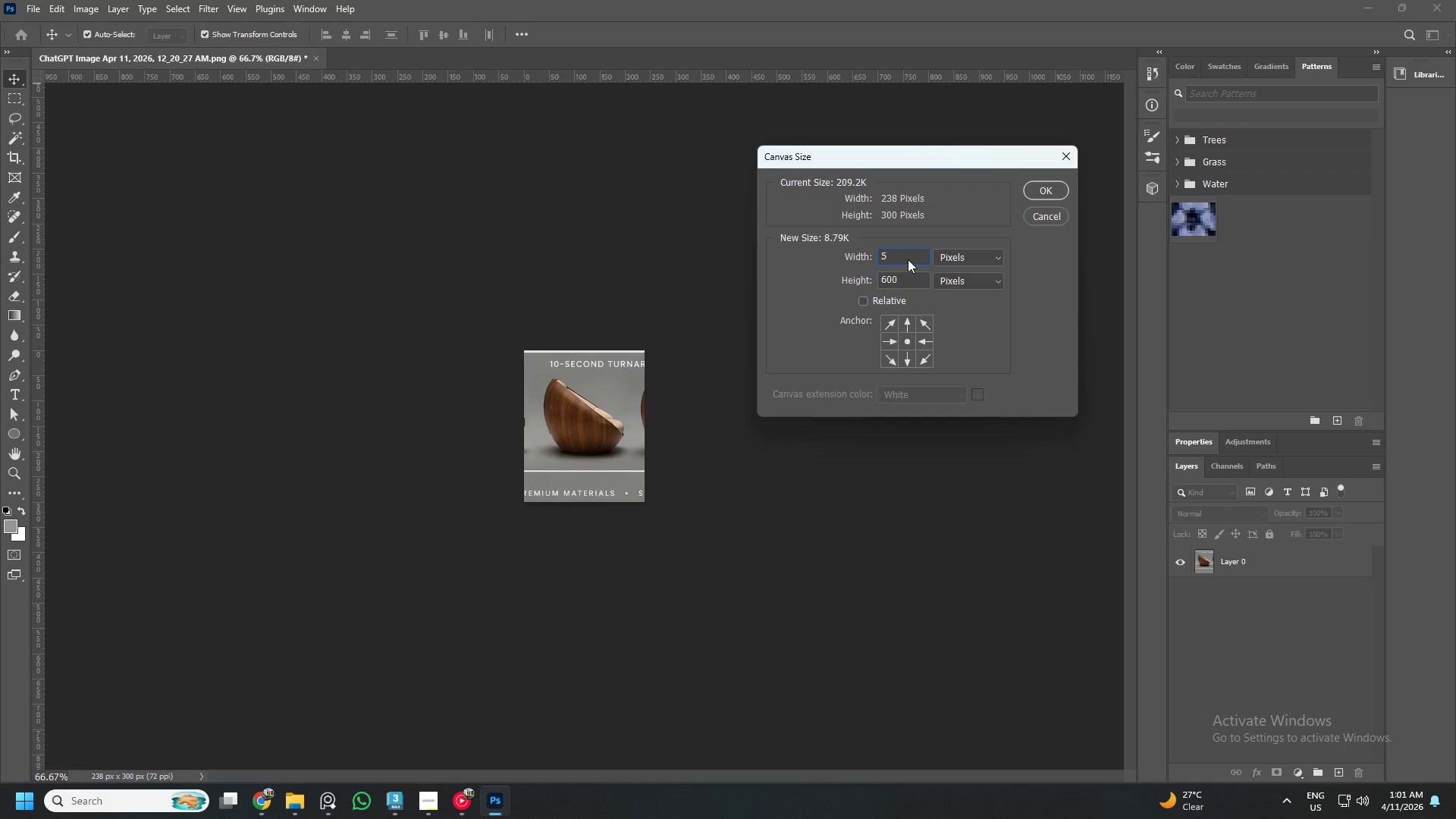 
key(Backspace)
 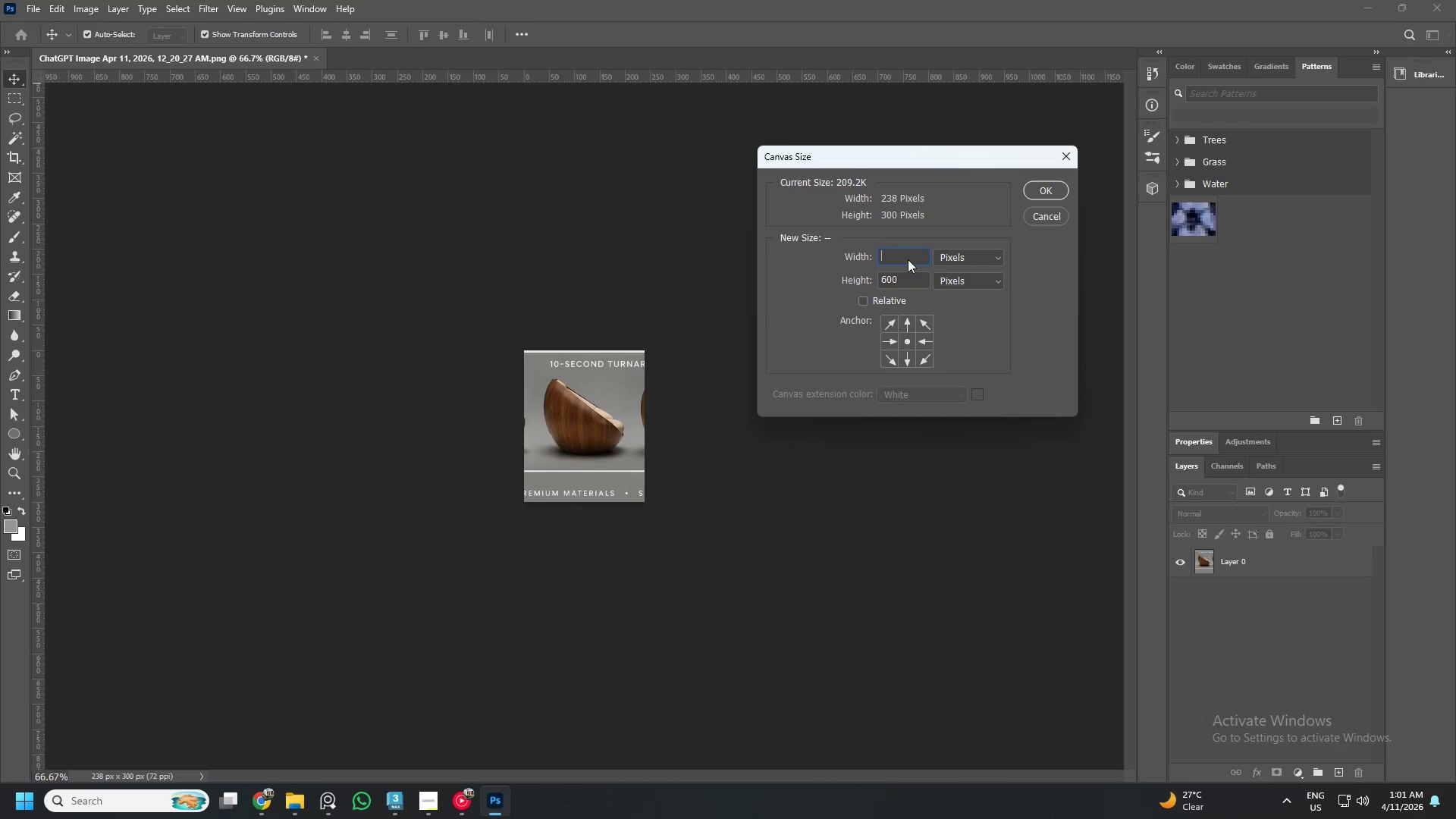 
key(Numpad6)
 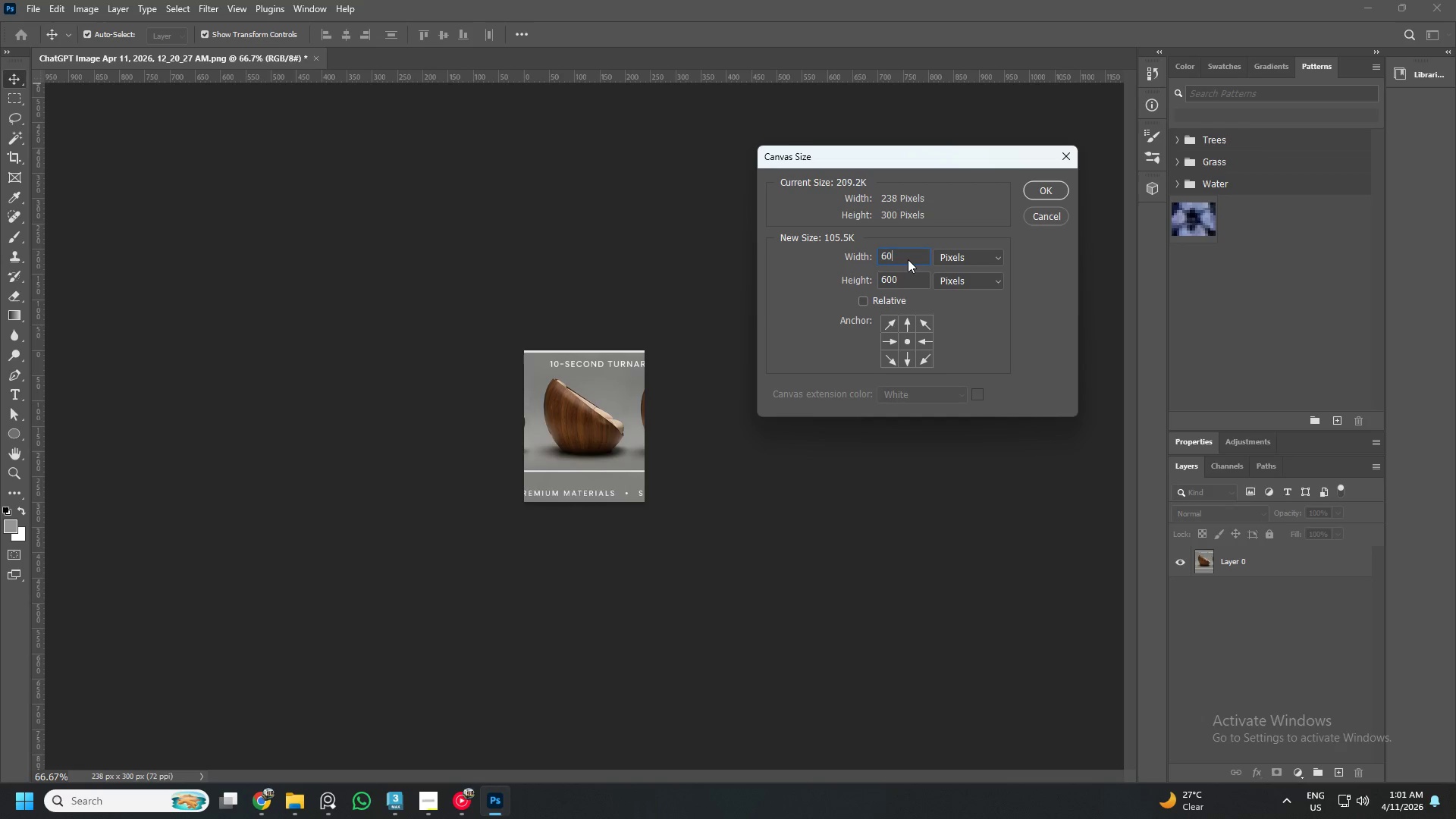 
key(Numpad0)
 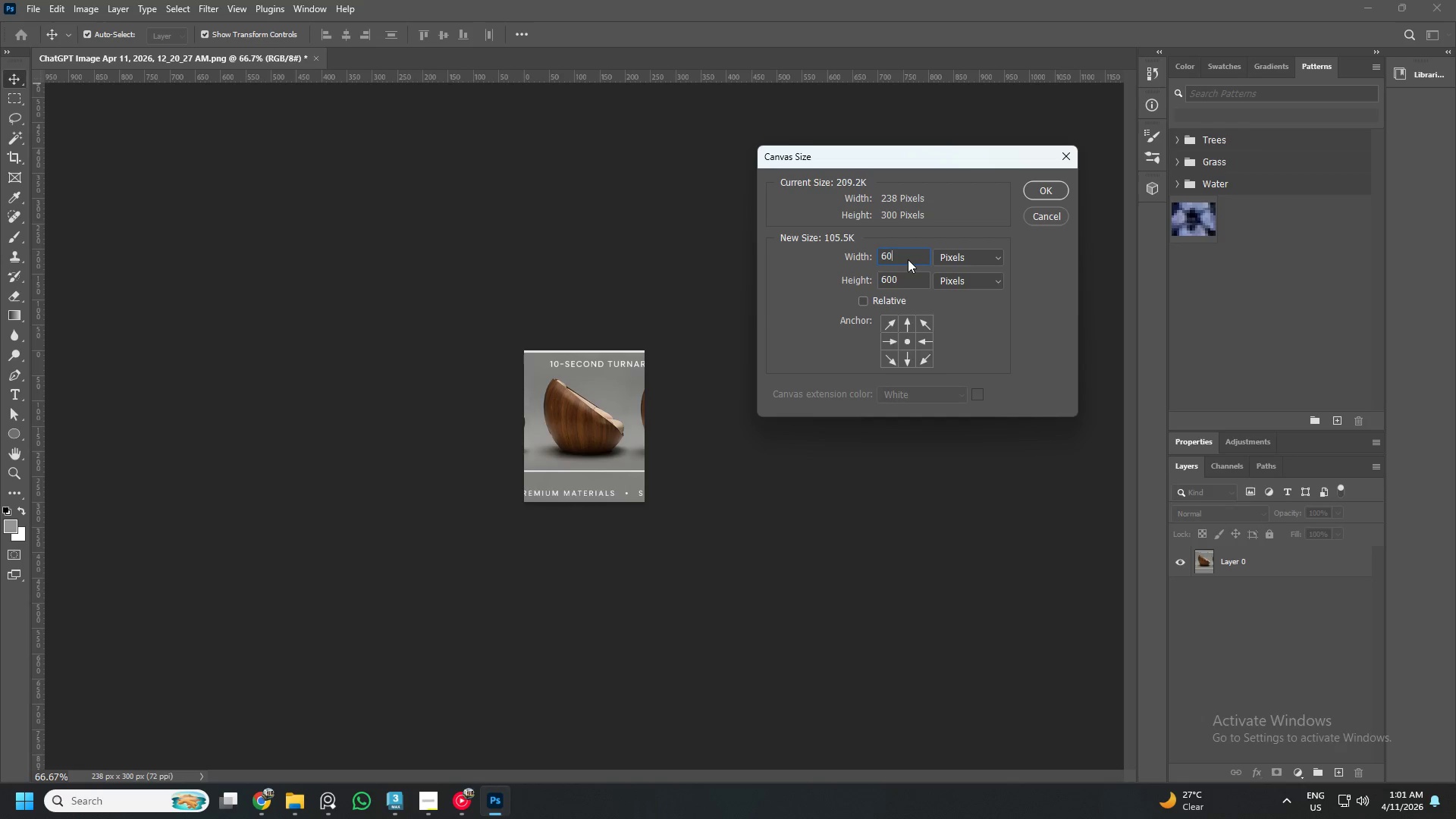 
key(Numpad0)
 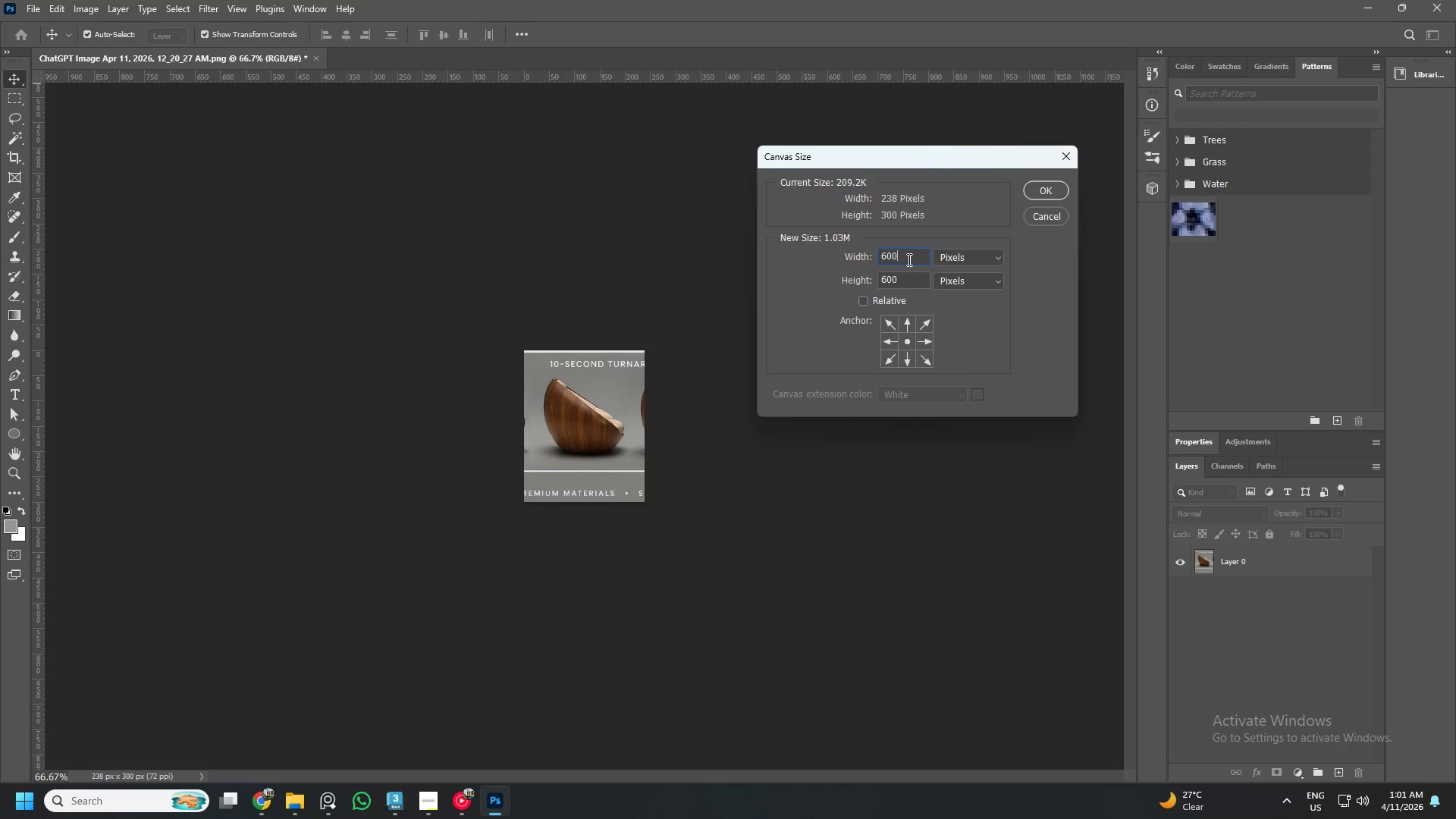 
key(NumpadEnter)
 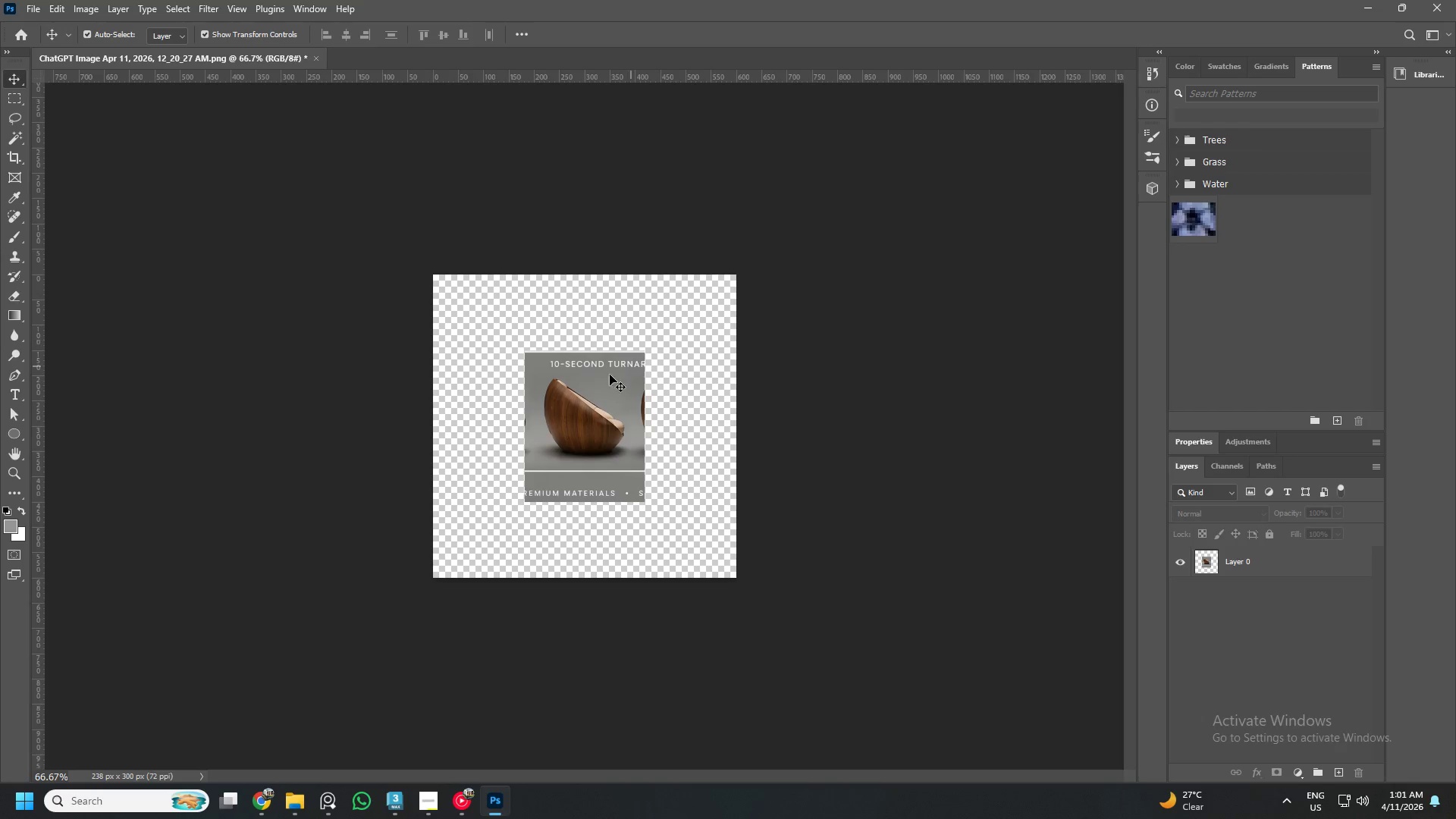 
left_click([541, 391])
 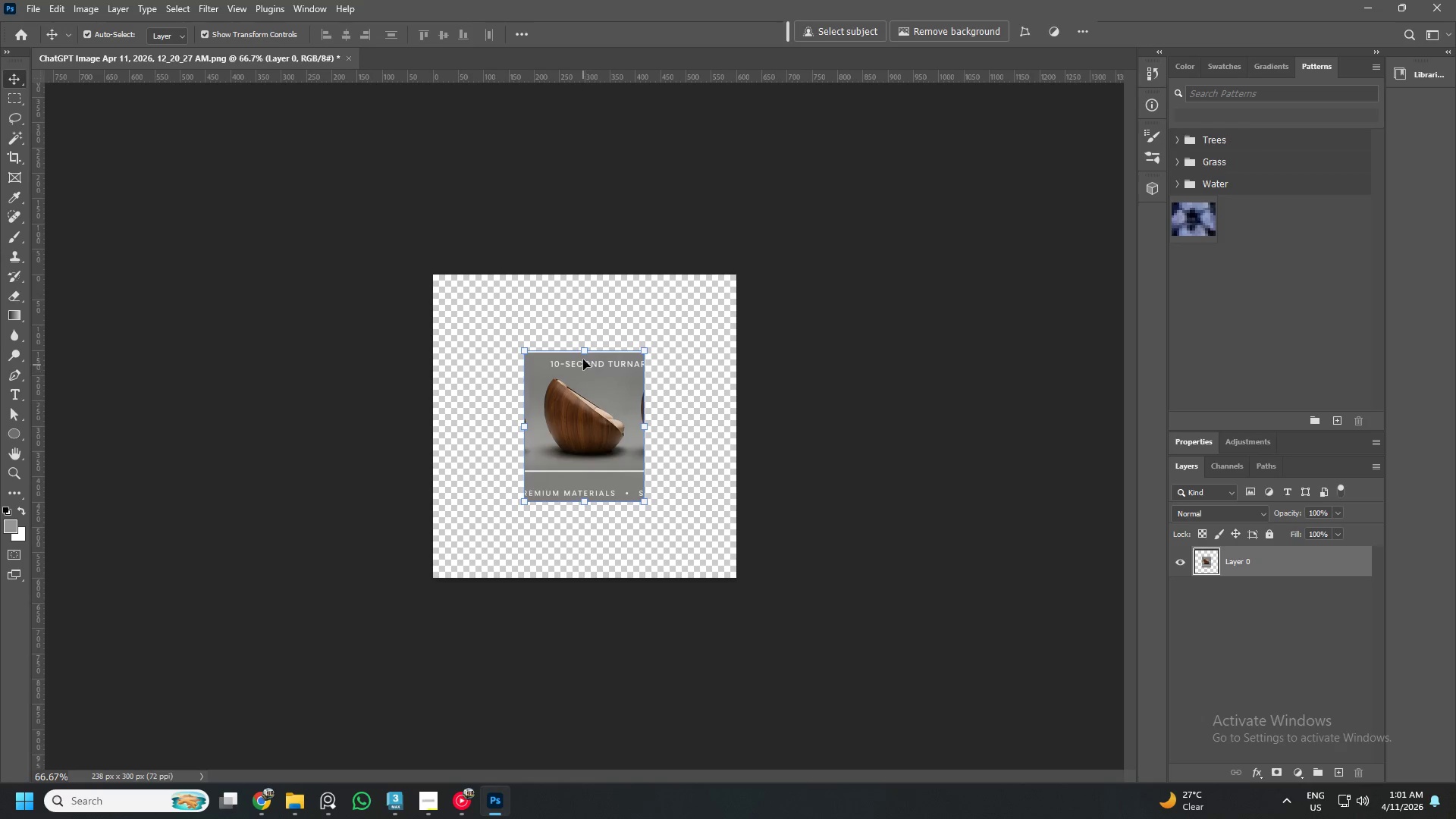 
left_click_drag(start_coordinate=[584, 353], to_coordinate=[584, 321])
 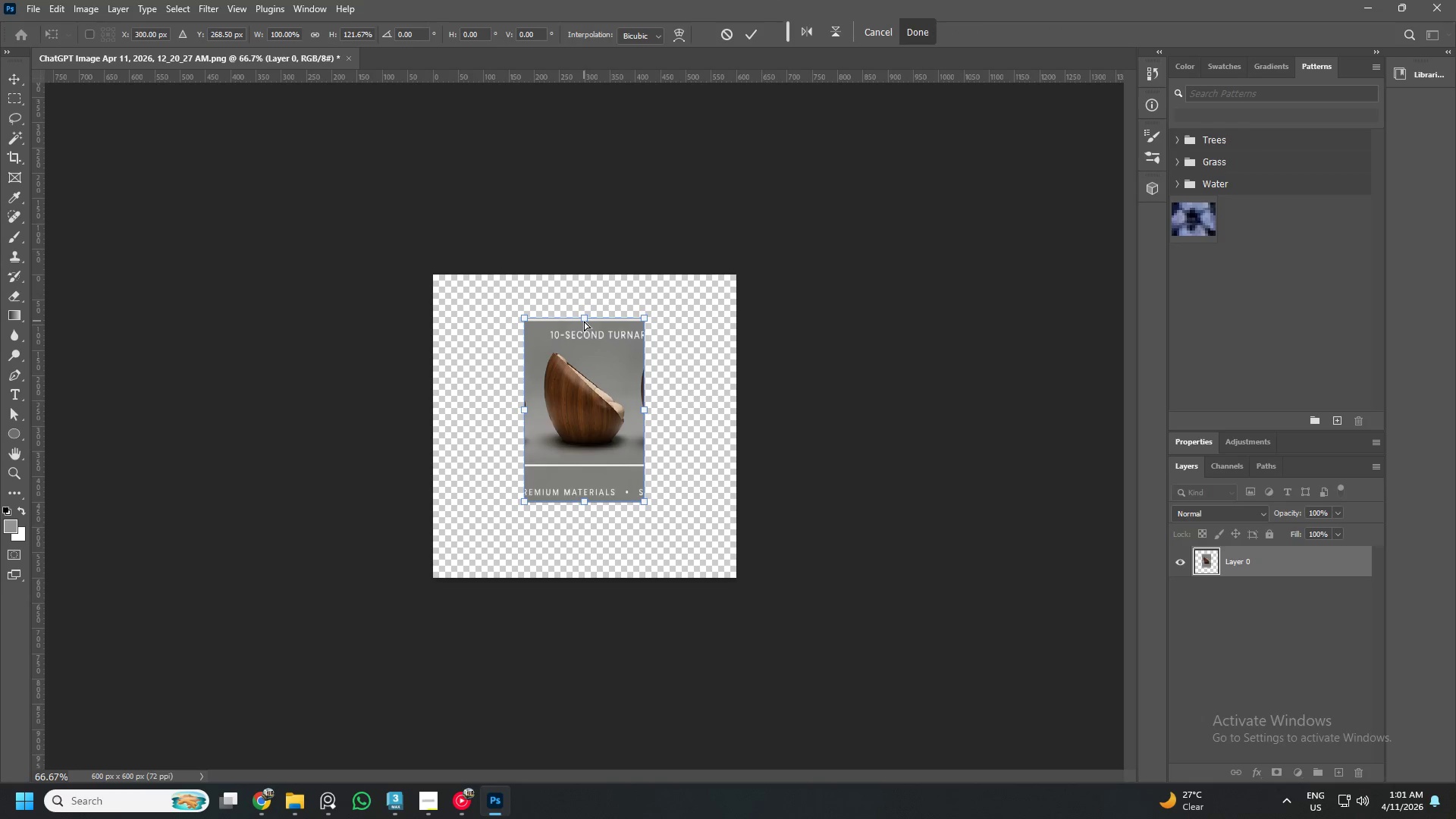 
key(Control+Z)
 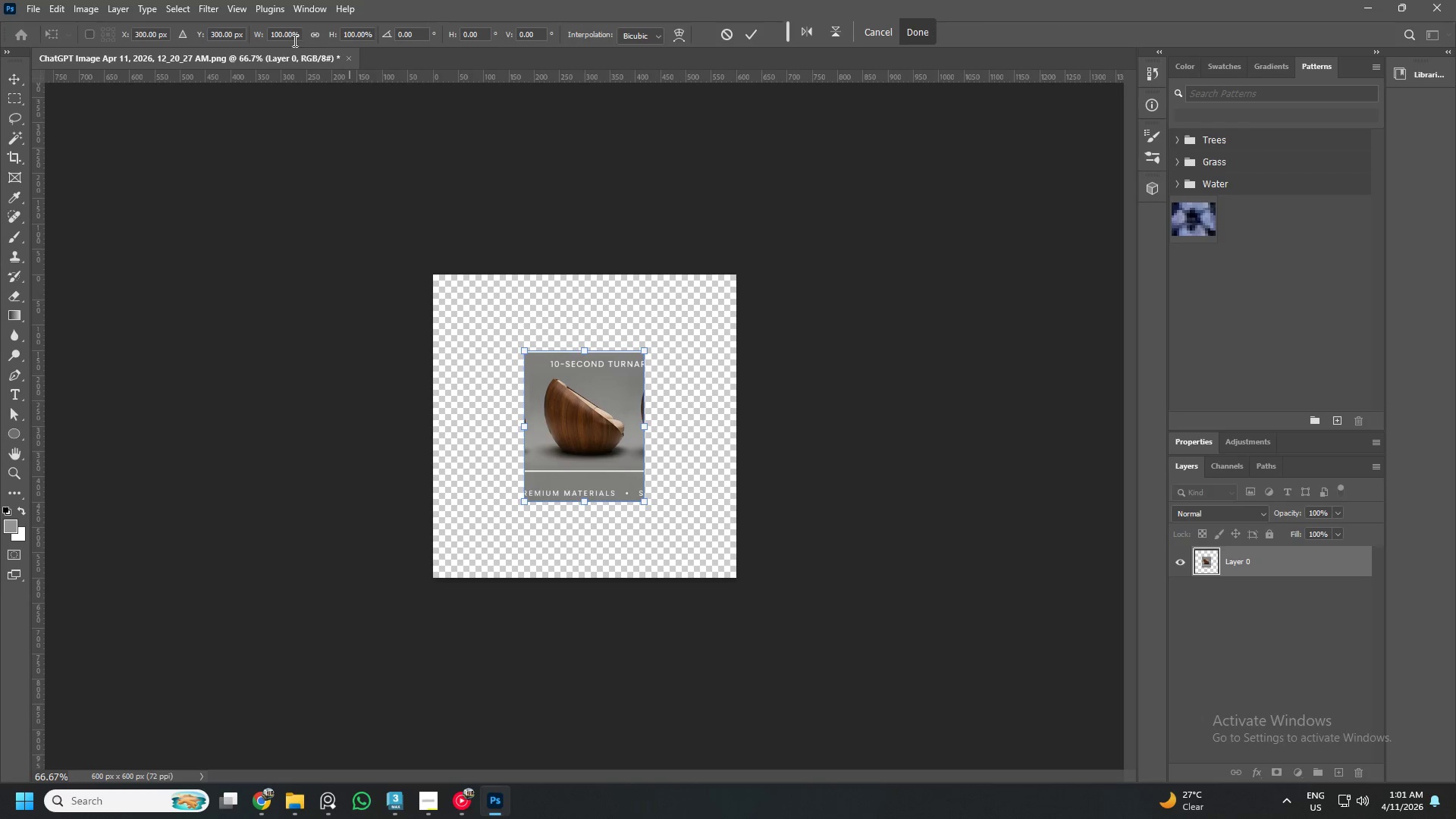 
left_click([314, 36])
 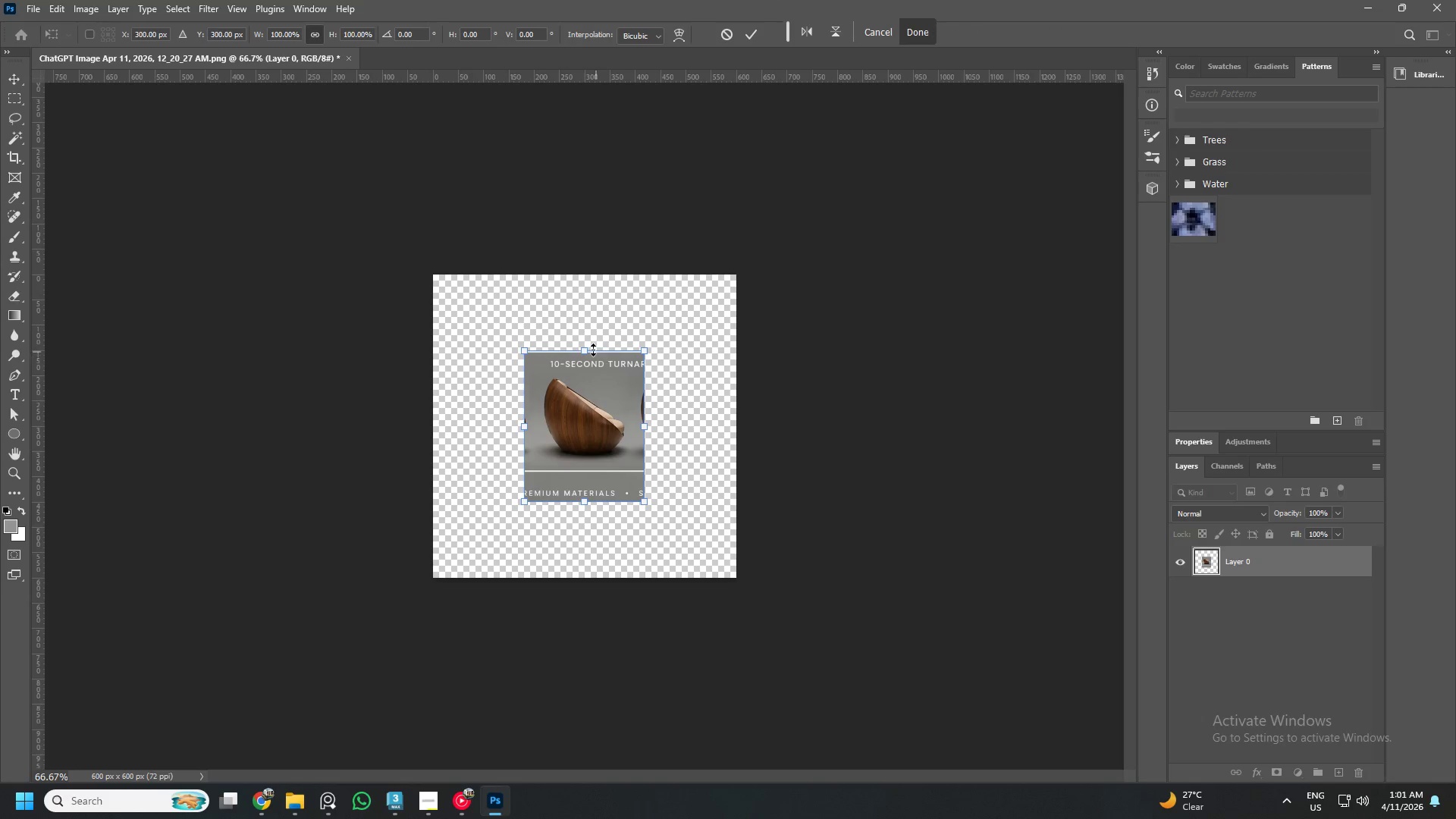 
left_click_drag(start_coordinate=[587, 349], to_coordinate=[587, 273])
 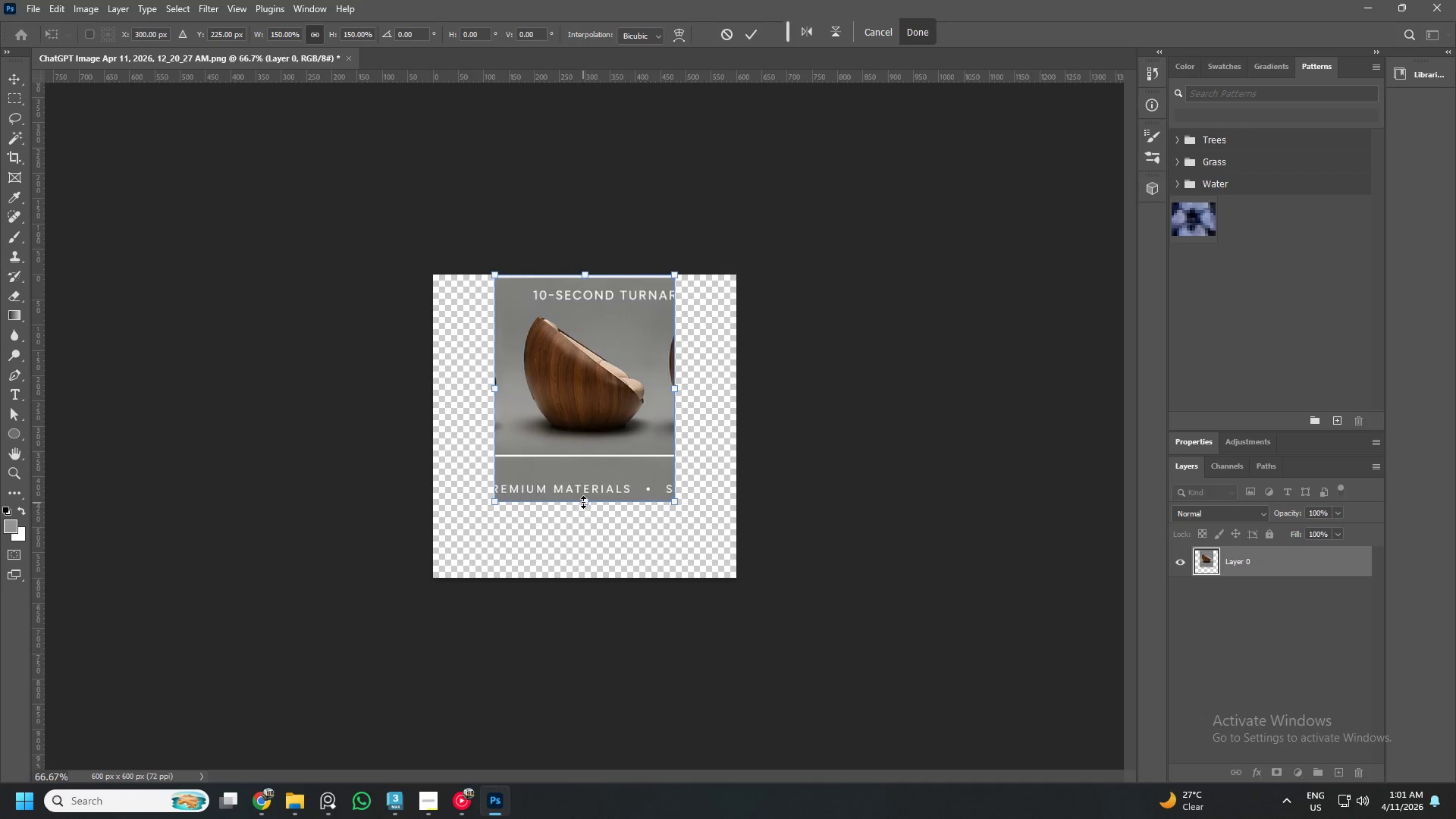 
left_click_drag(start_coordinate=[583, 502], to_coordinate=[586, 577])
 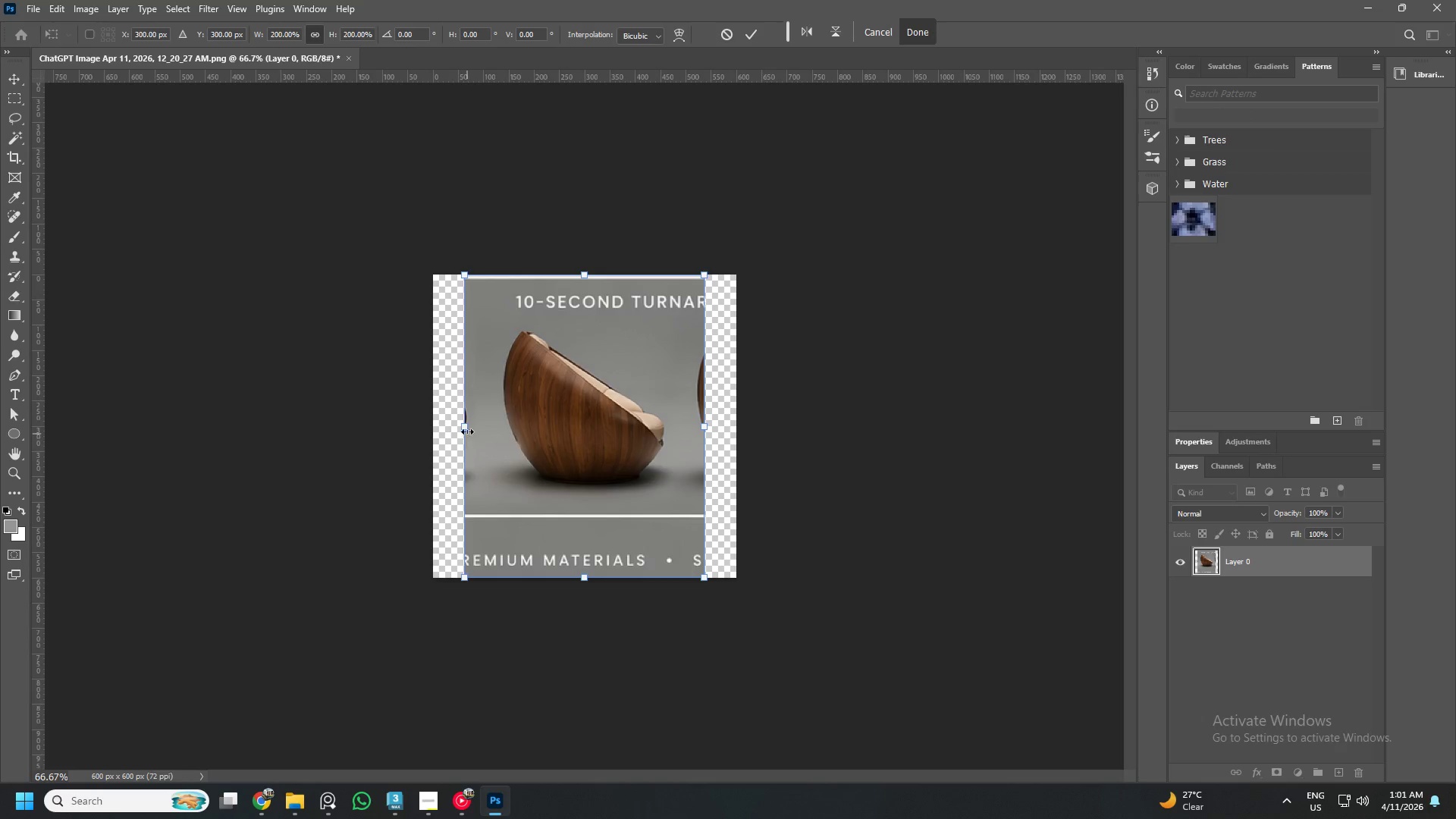 
left_click_drag(start_coordinate=[463, 425], to_coordinate=[428, 420])
 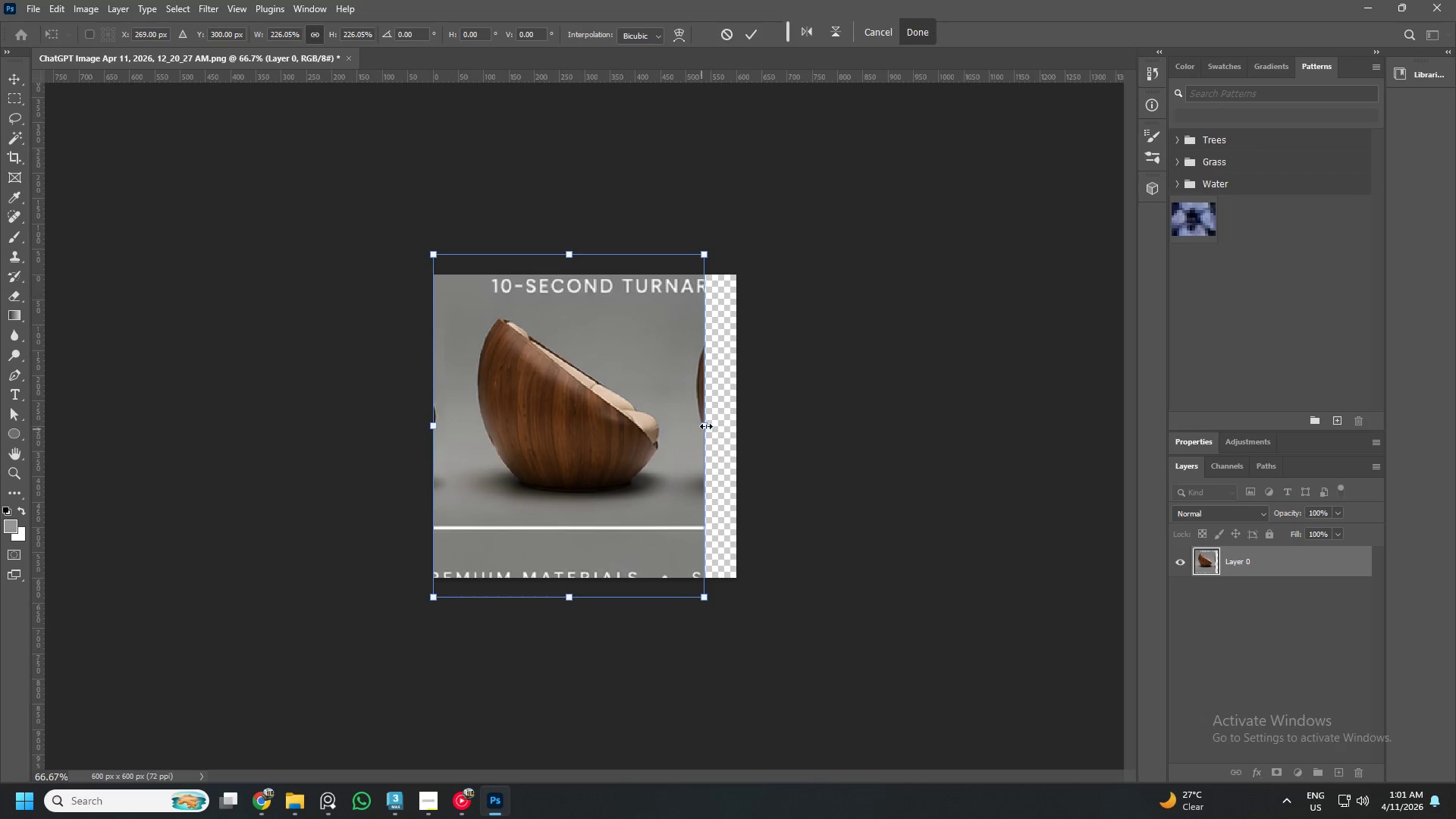 
left_click_drag(start_coordinate=[708, 425], to_coordinate=[739, 425])
 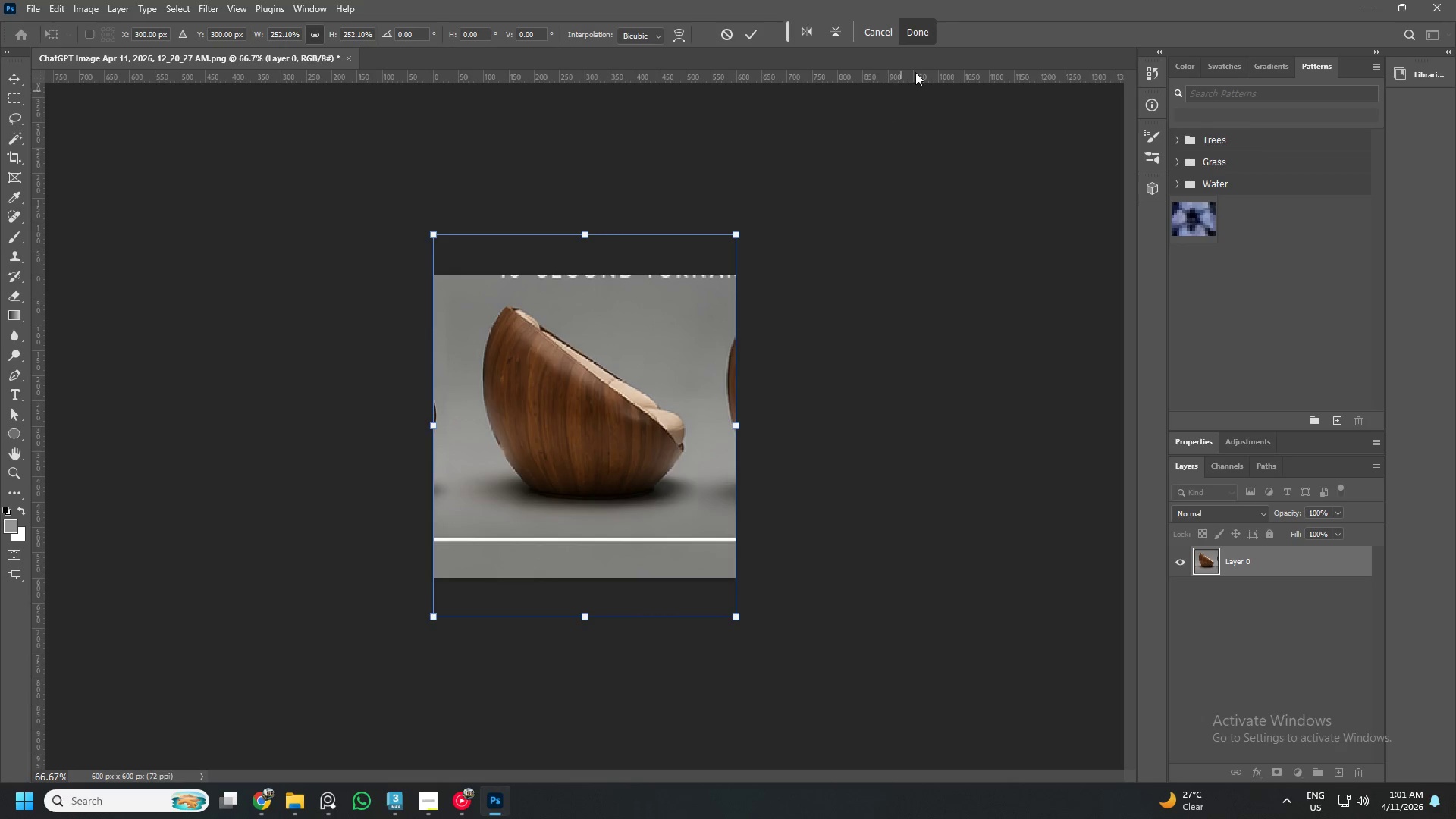 
left_click([921, 37])
 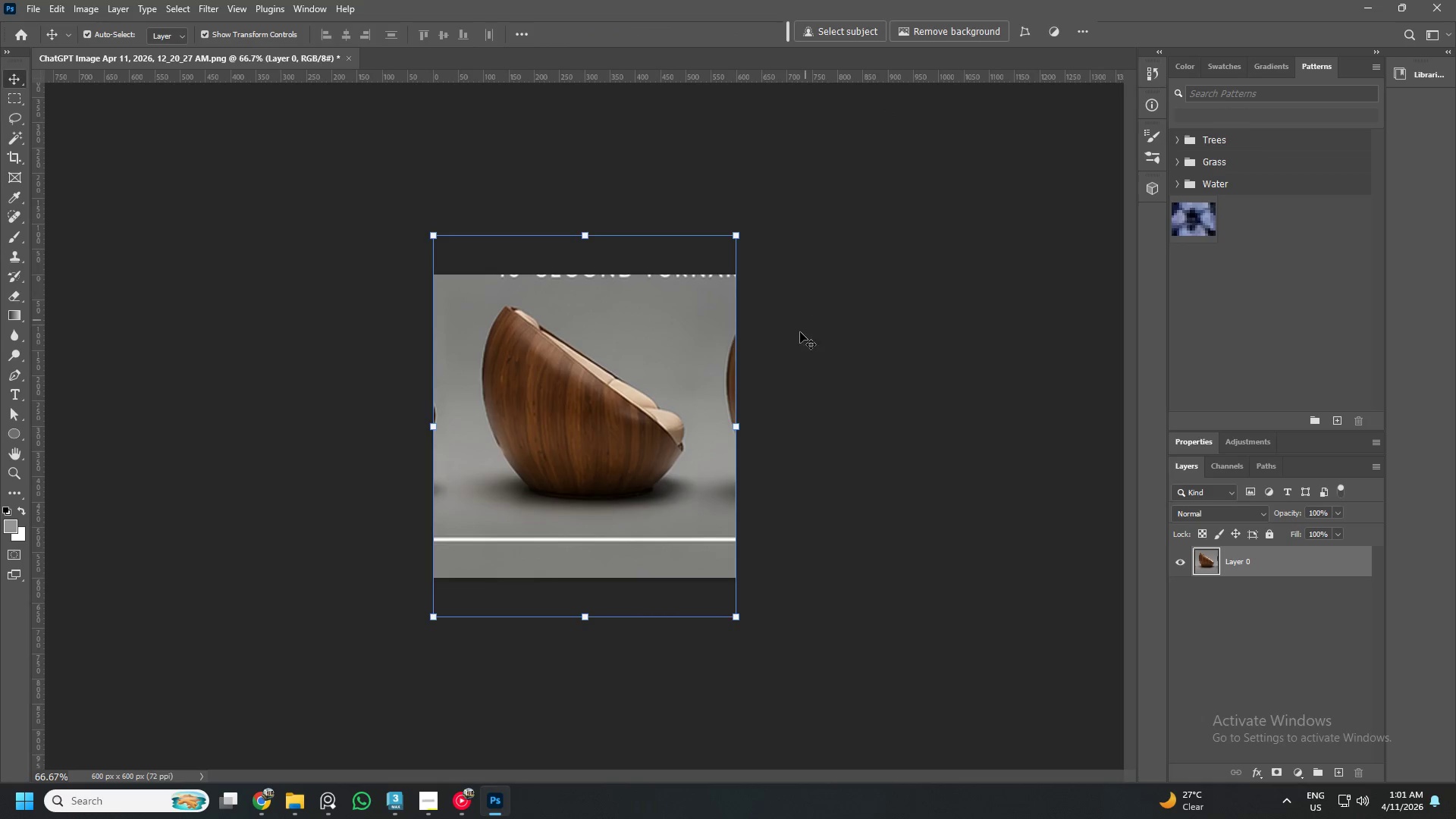 
left_click([827, 353])
 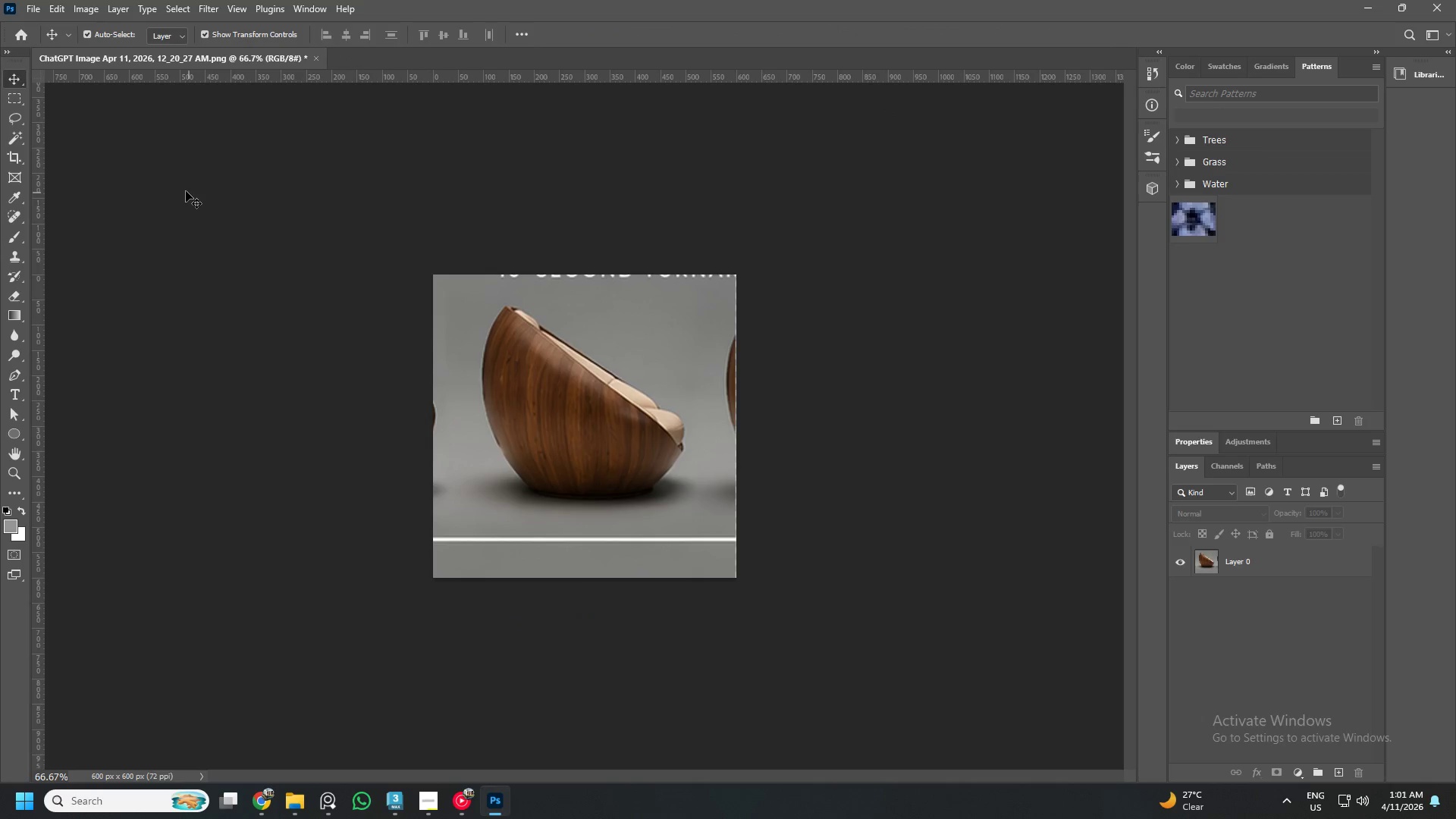 
hold_key(key=ControlLeft, duration=0.55)
 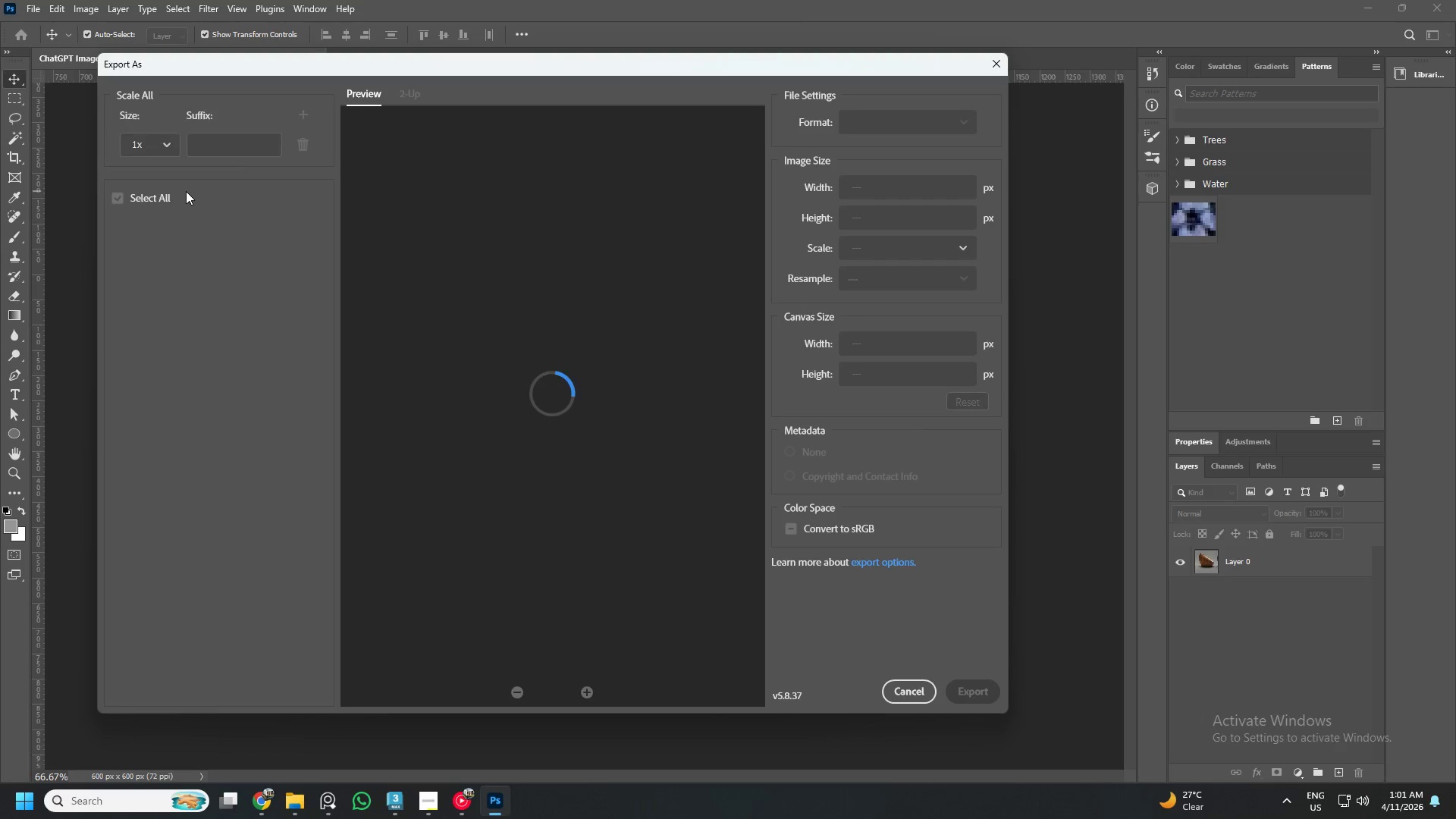 
key(Alt+Shift+W)
 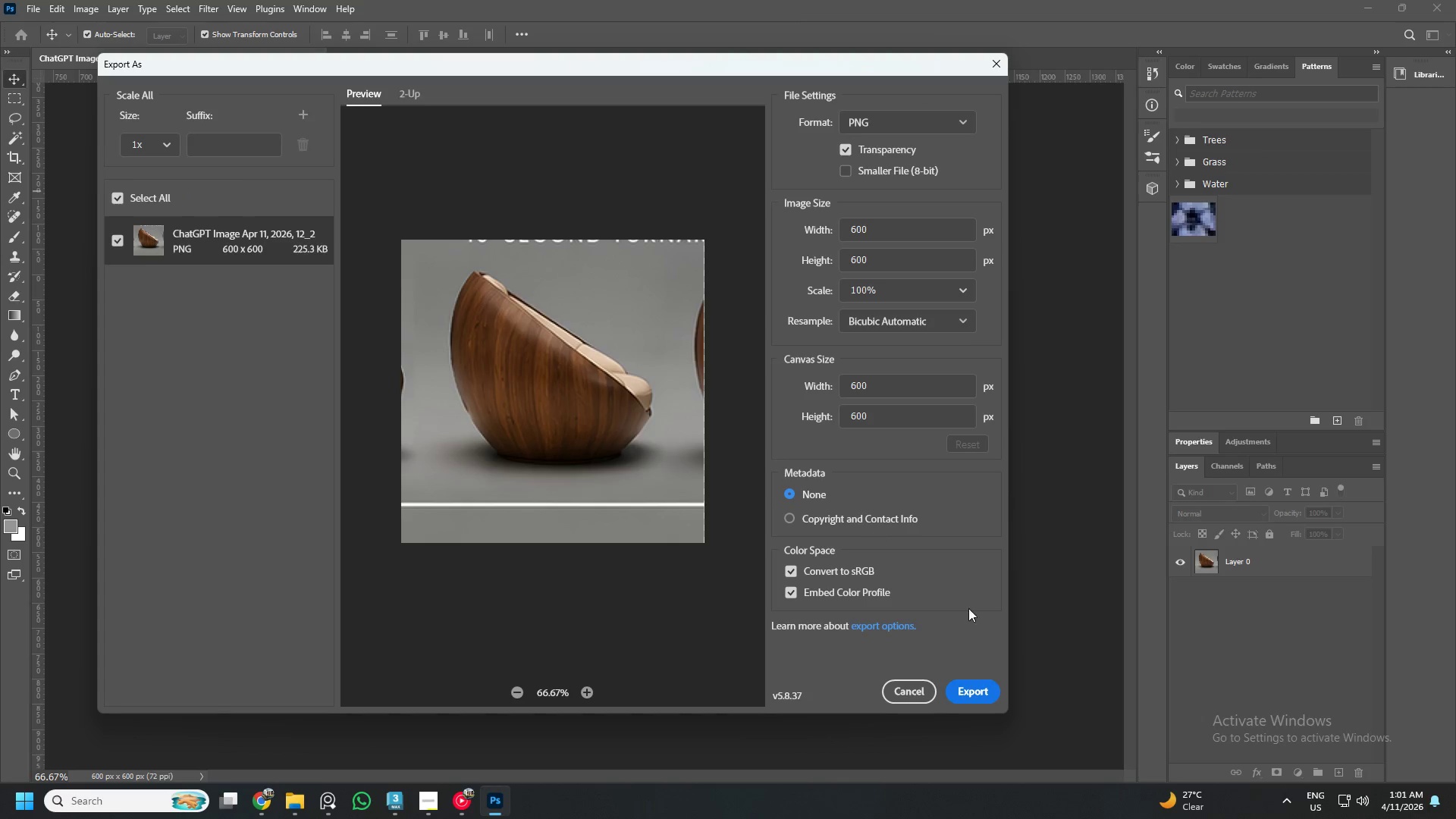 
left_click([962, 698])
 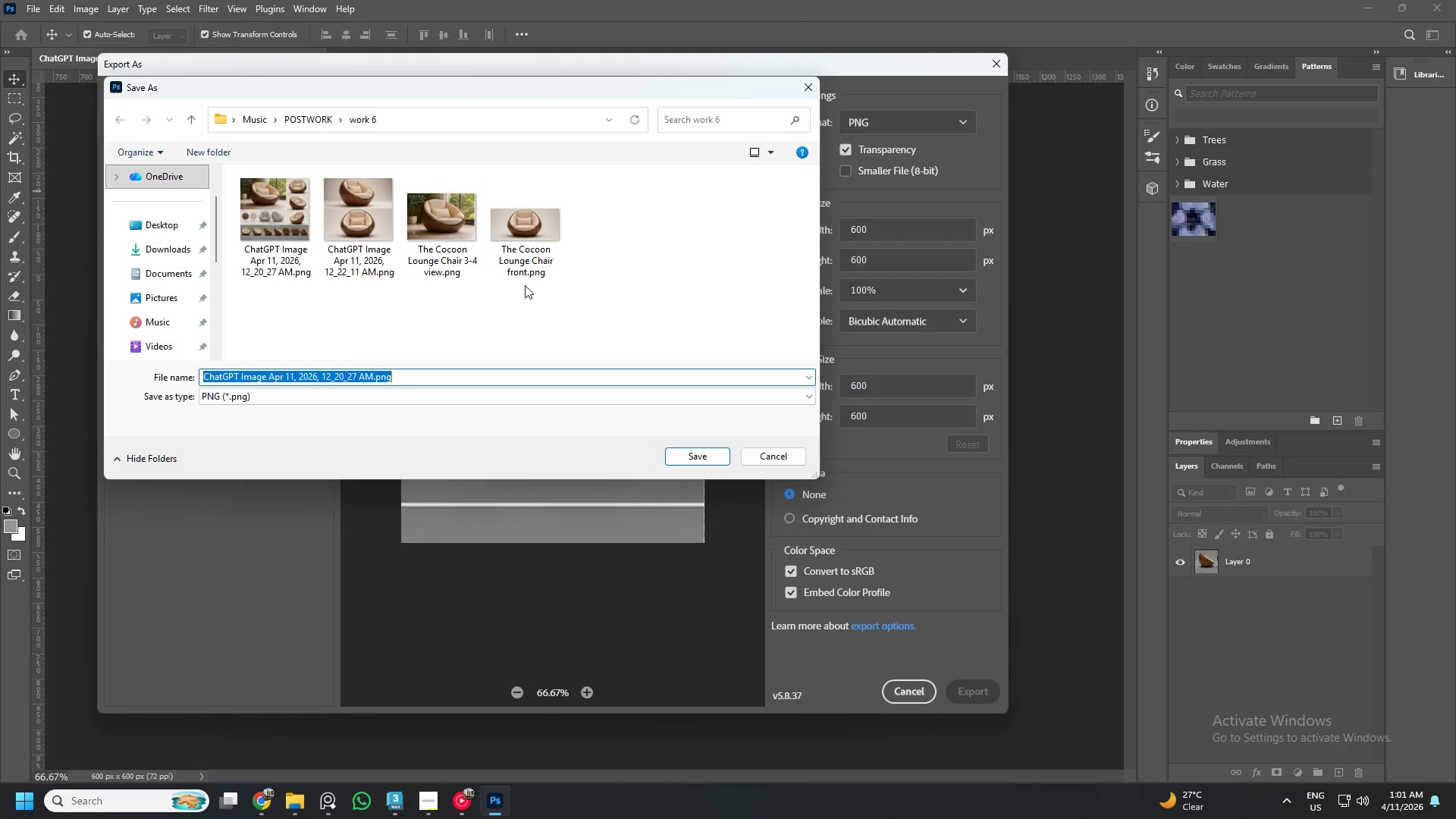 
left_click([521, 253])
 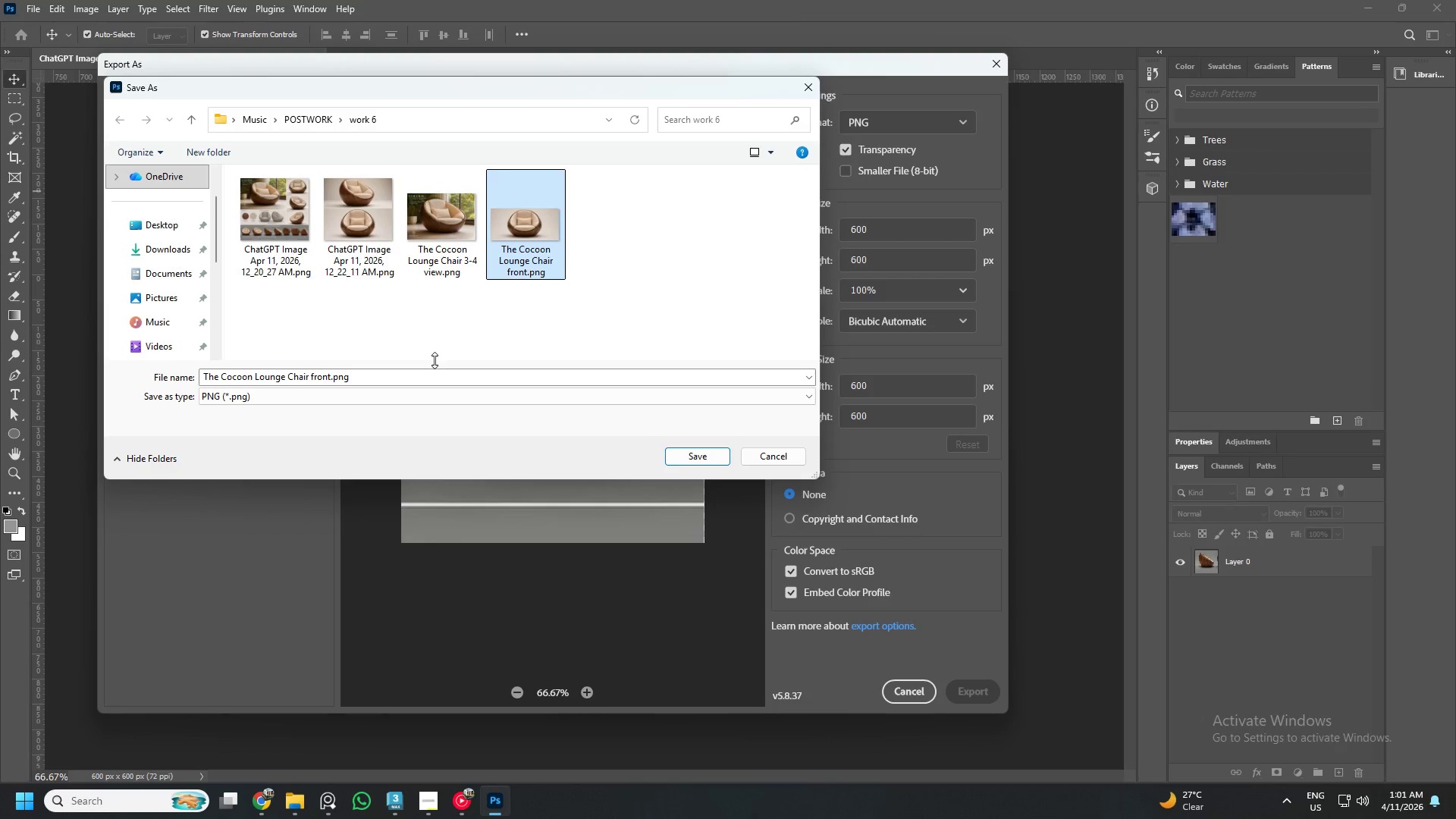 
left_click([362, 341])
 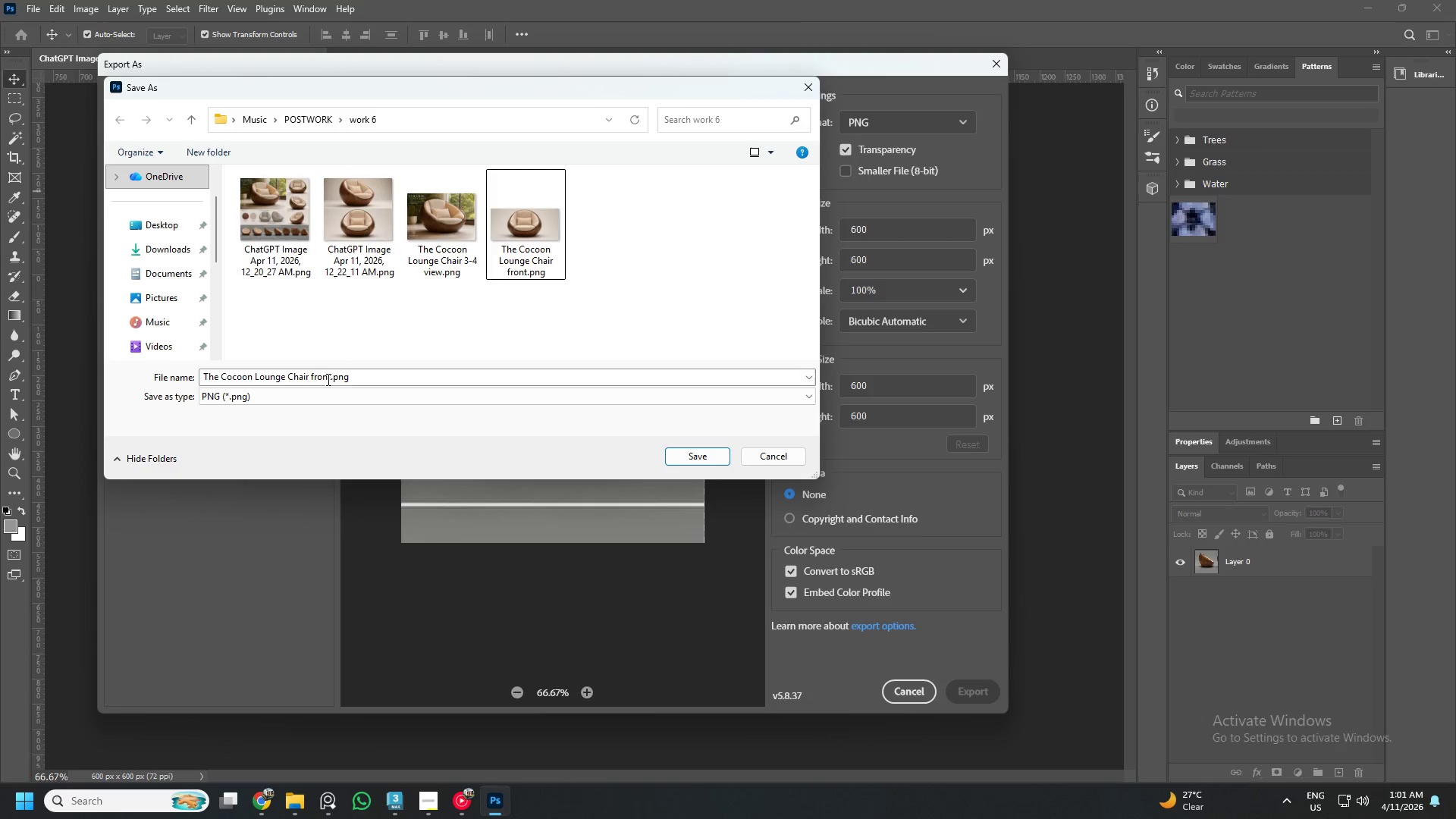 
double_click([327, 379])
 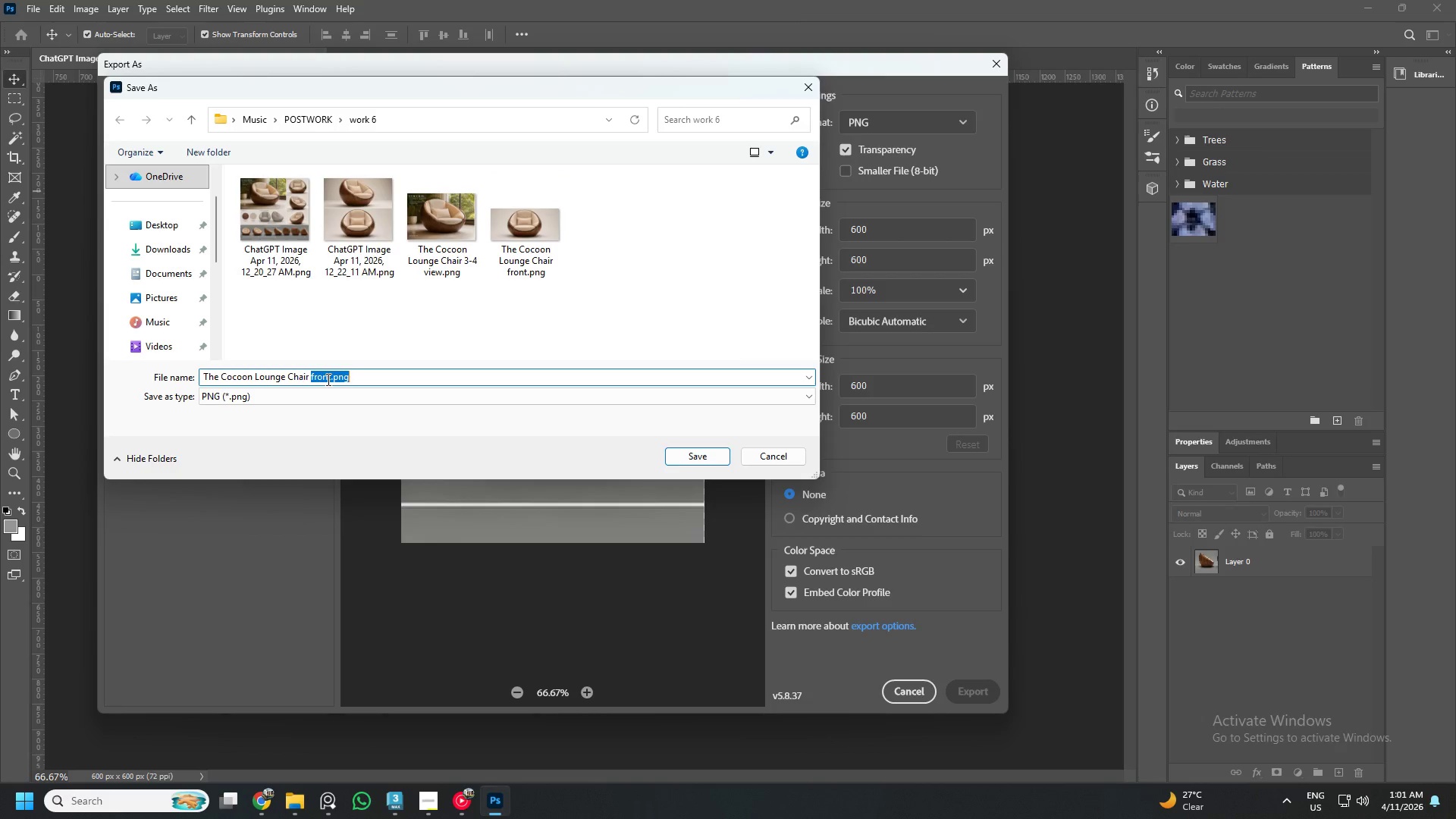 
triple_click([327, 379])
 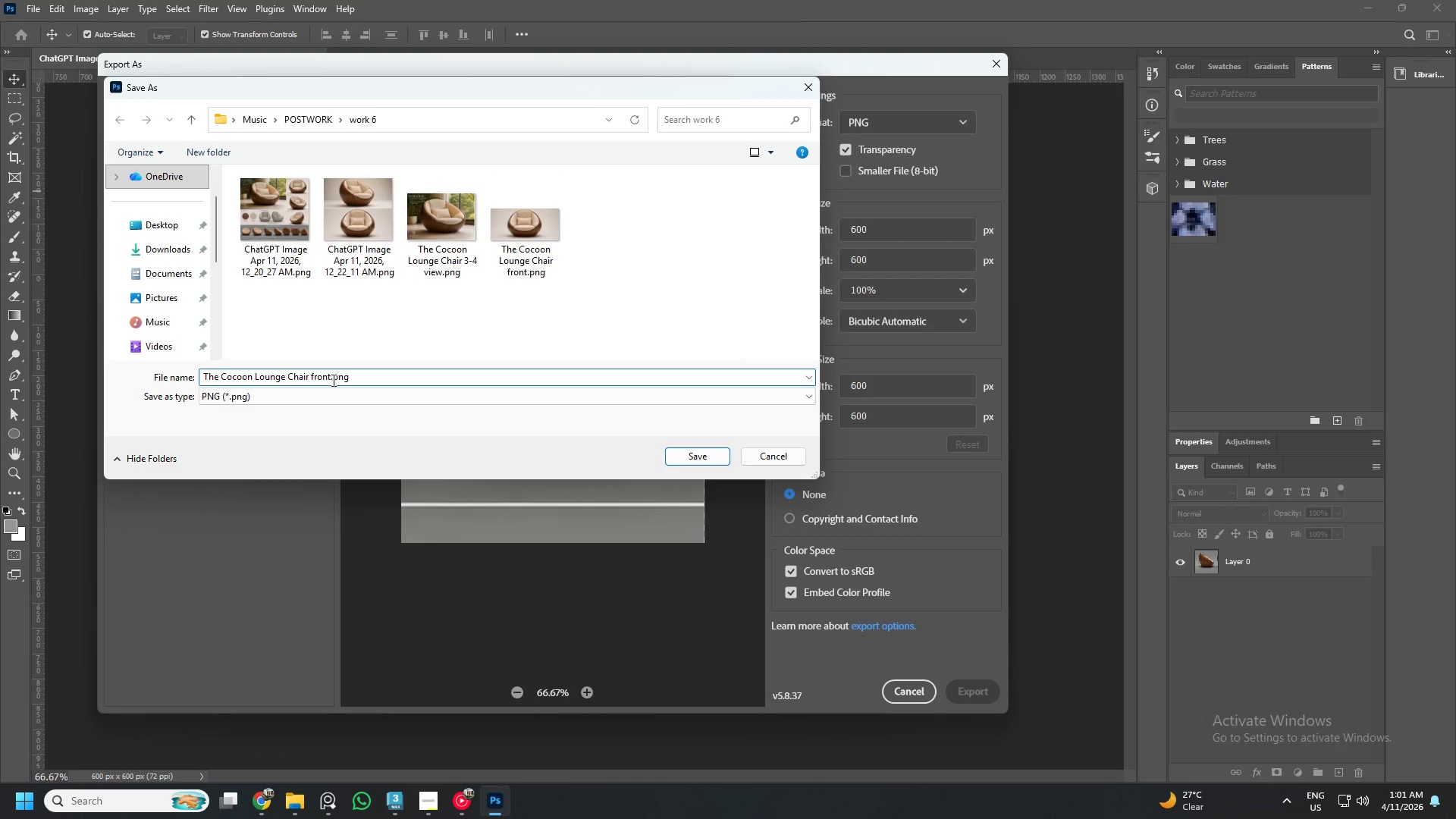 
key(ArrowRight)
 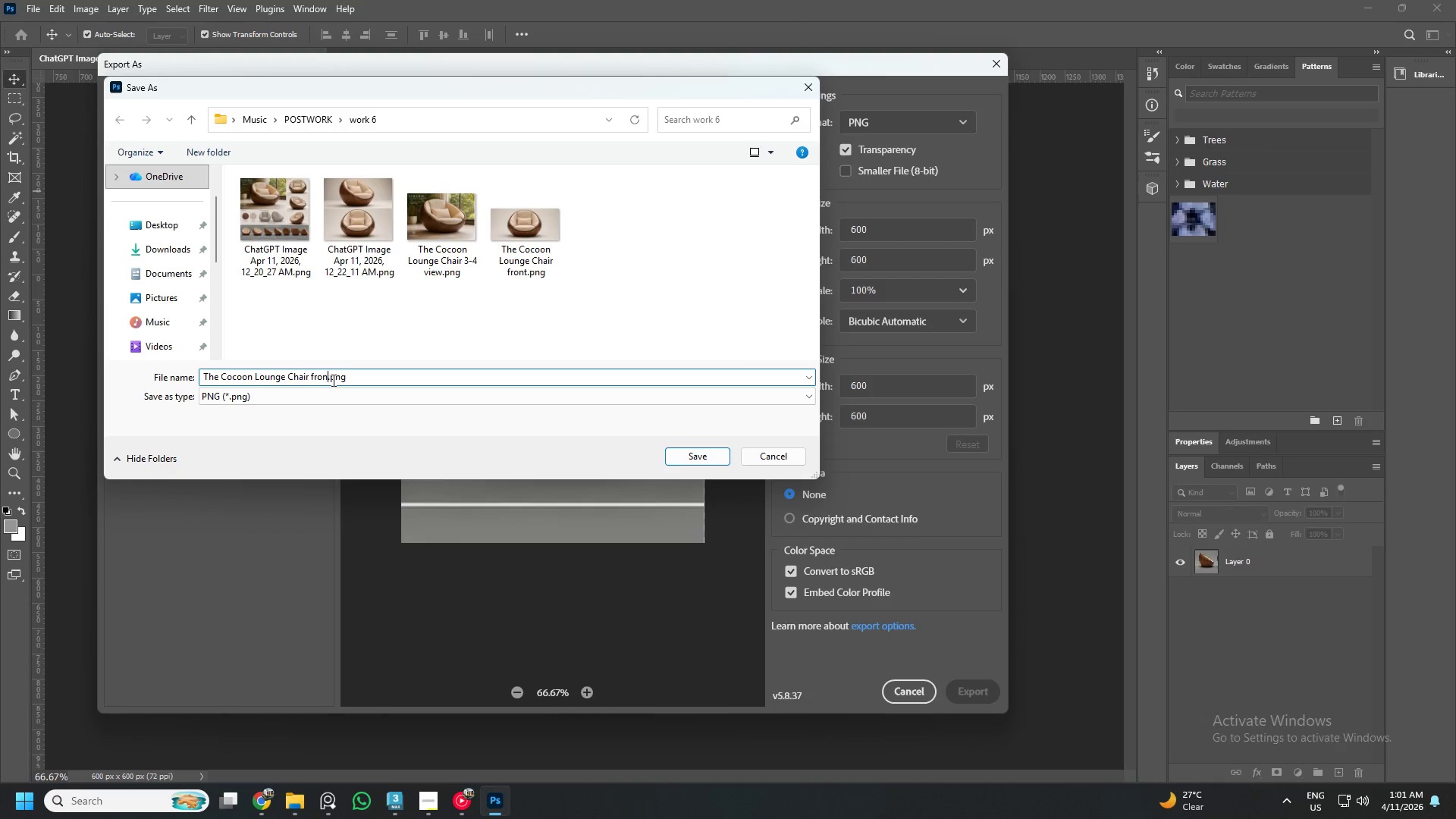 
key(Backspace)
key(Backspace)
key(Backspace)
key(Backspace)
key(Backspace)
type(side)